 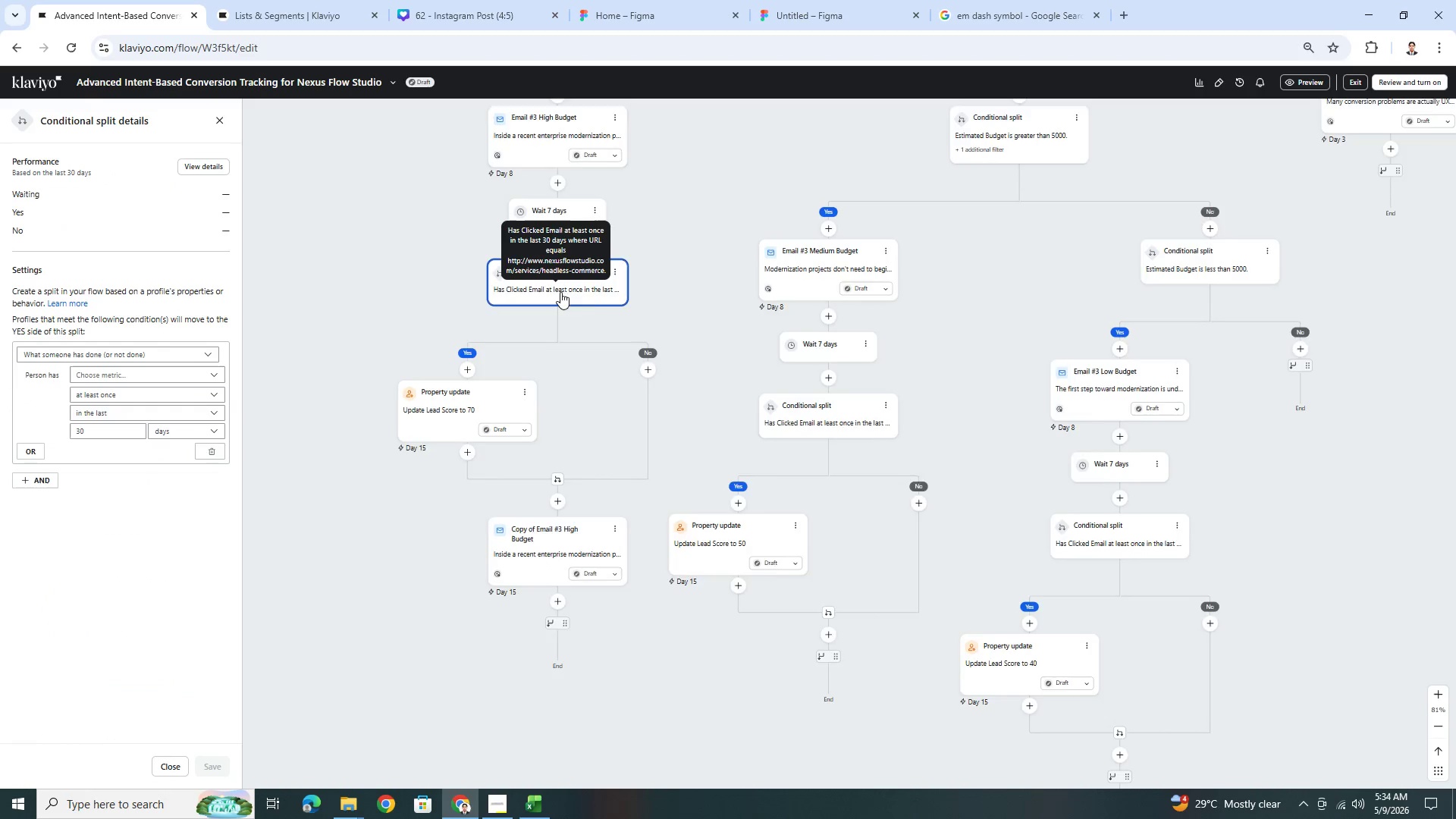 
left_click([28, 449])
 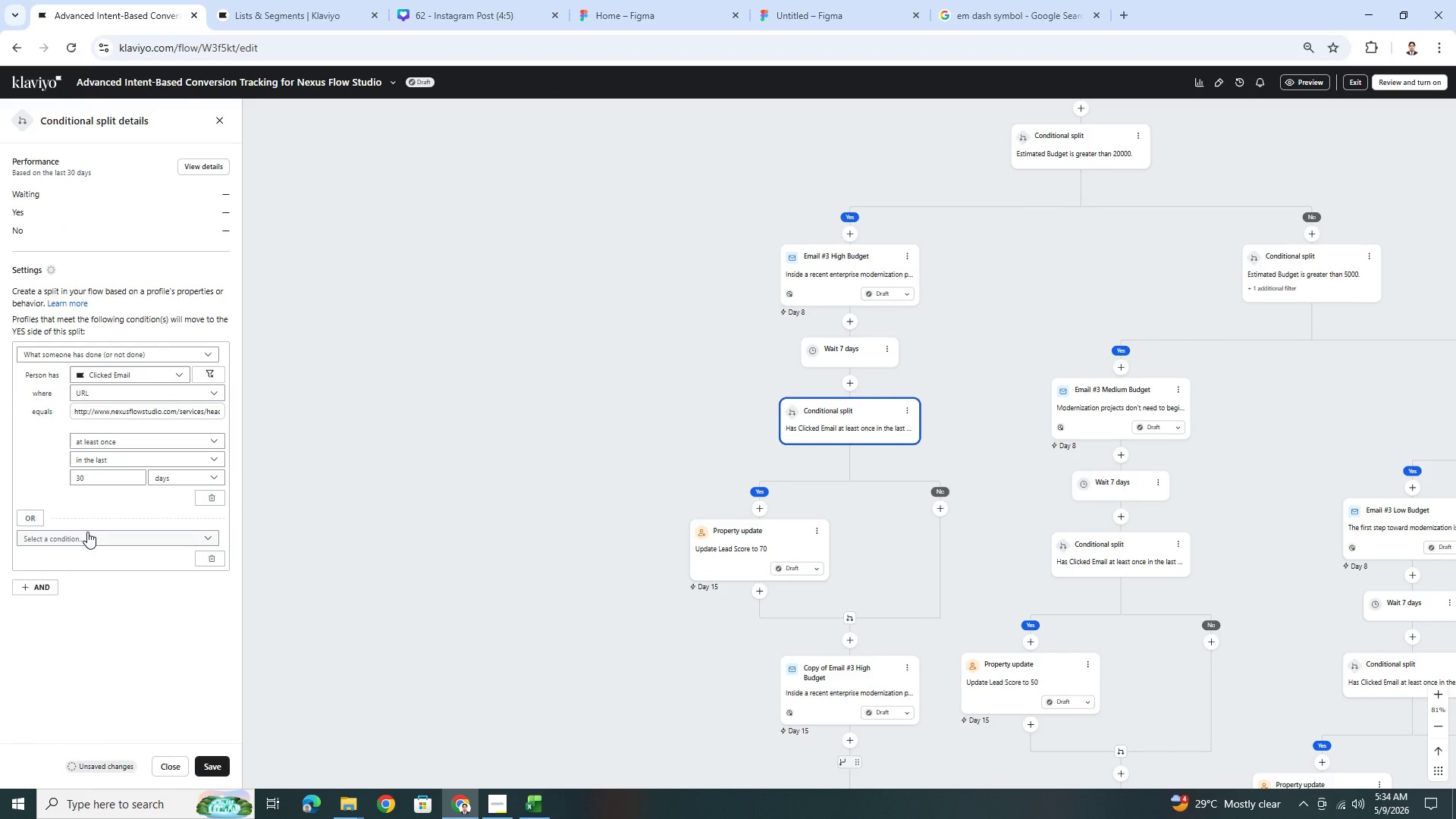 
left_click([88, 535])
 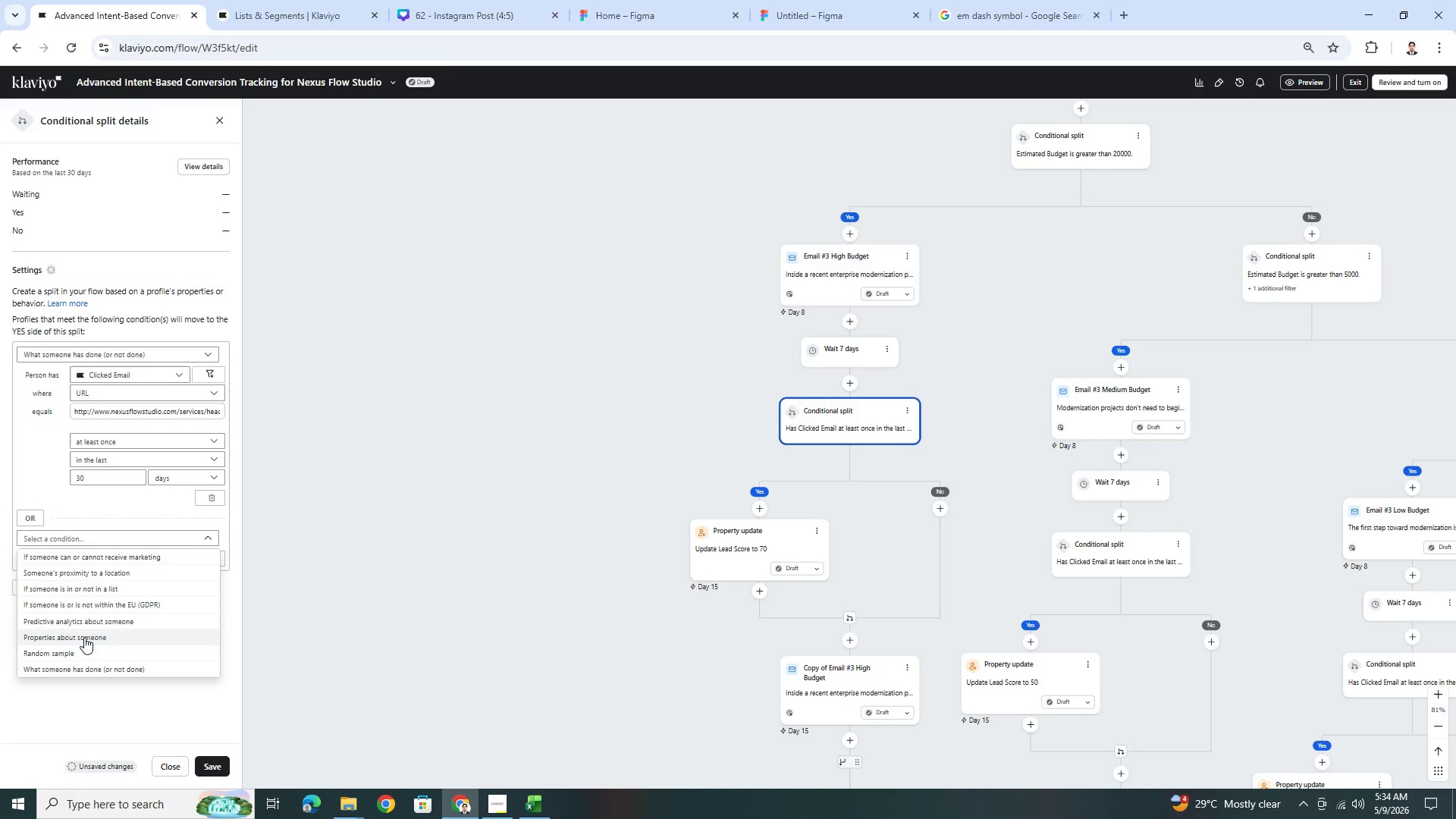 
left_click([80, 672])
 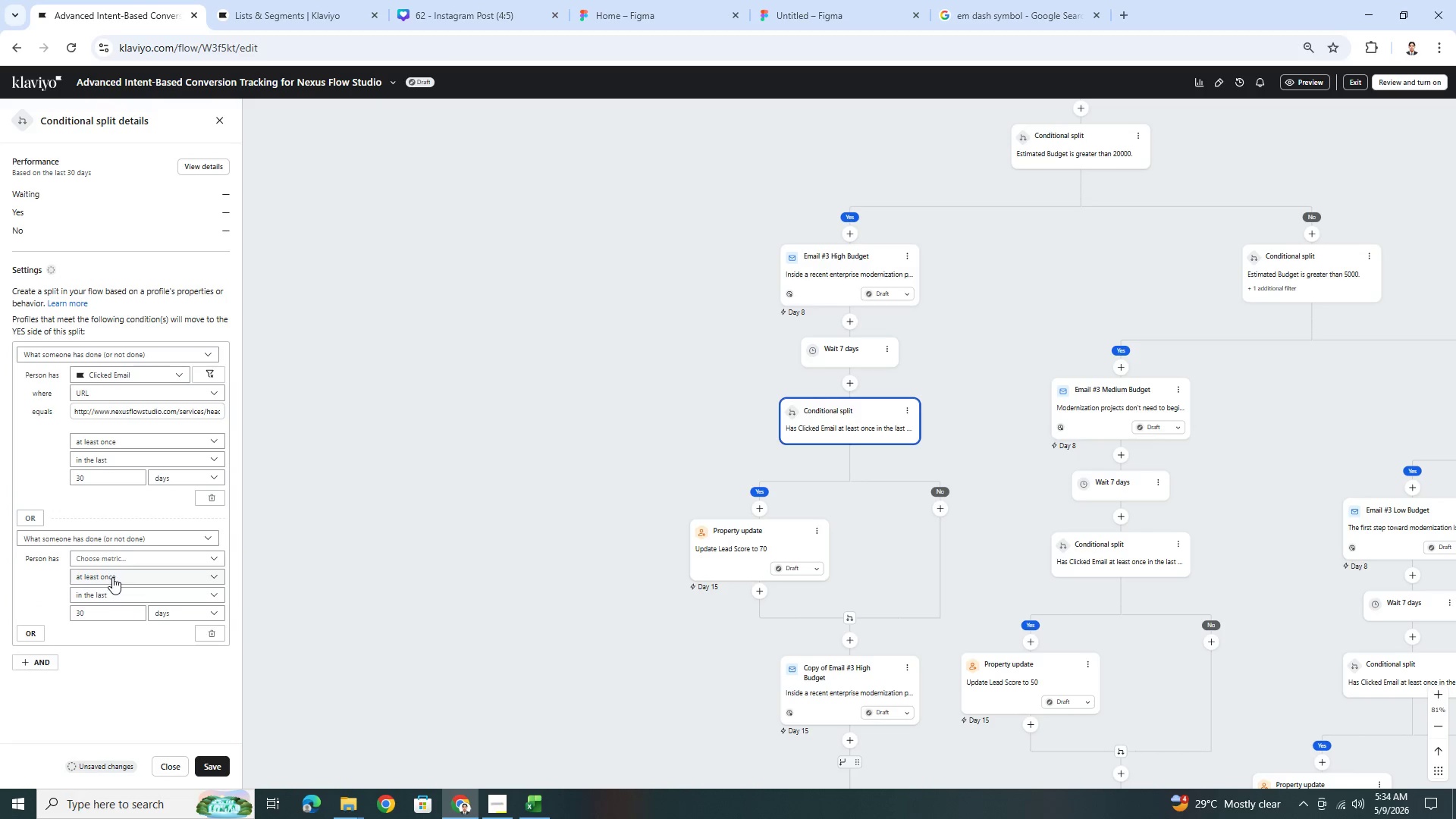 
left_click([118, 561])
 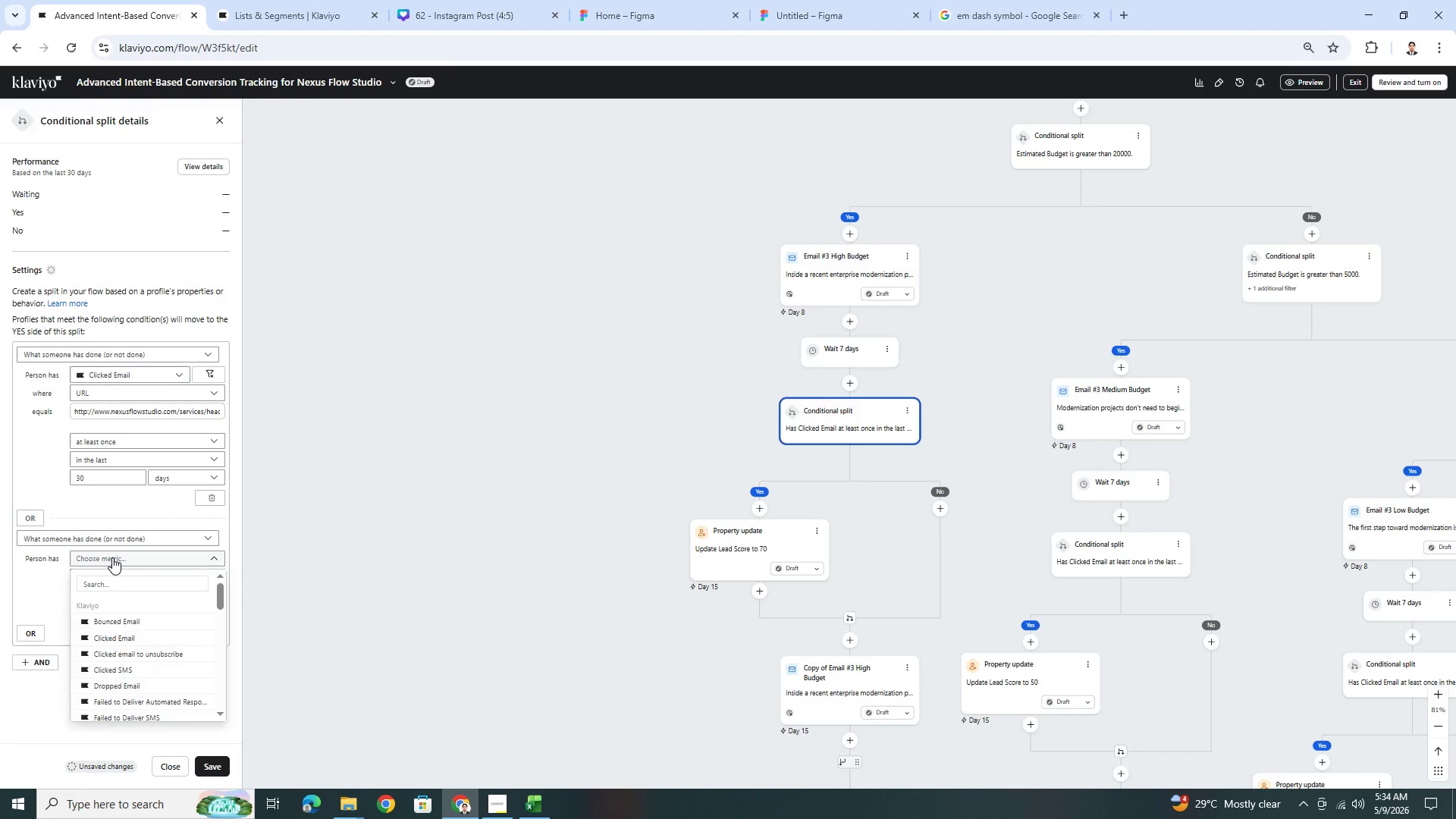 
double_click([112, 557])
 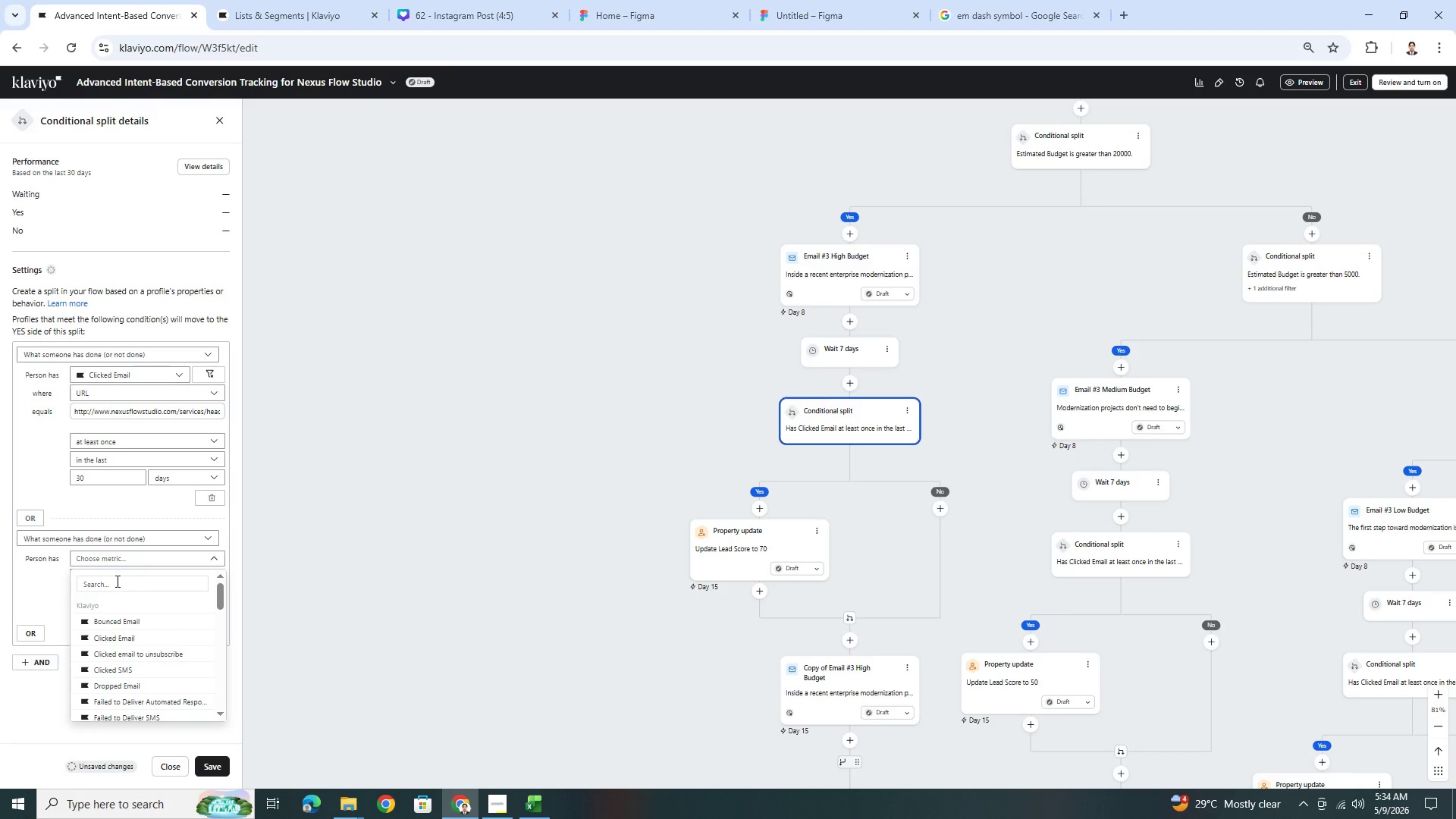 
left_click([117, 584])
 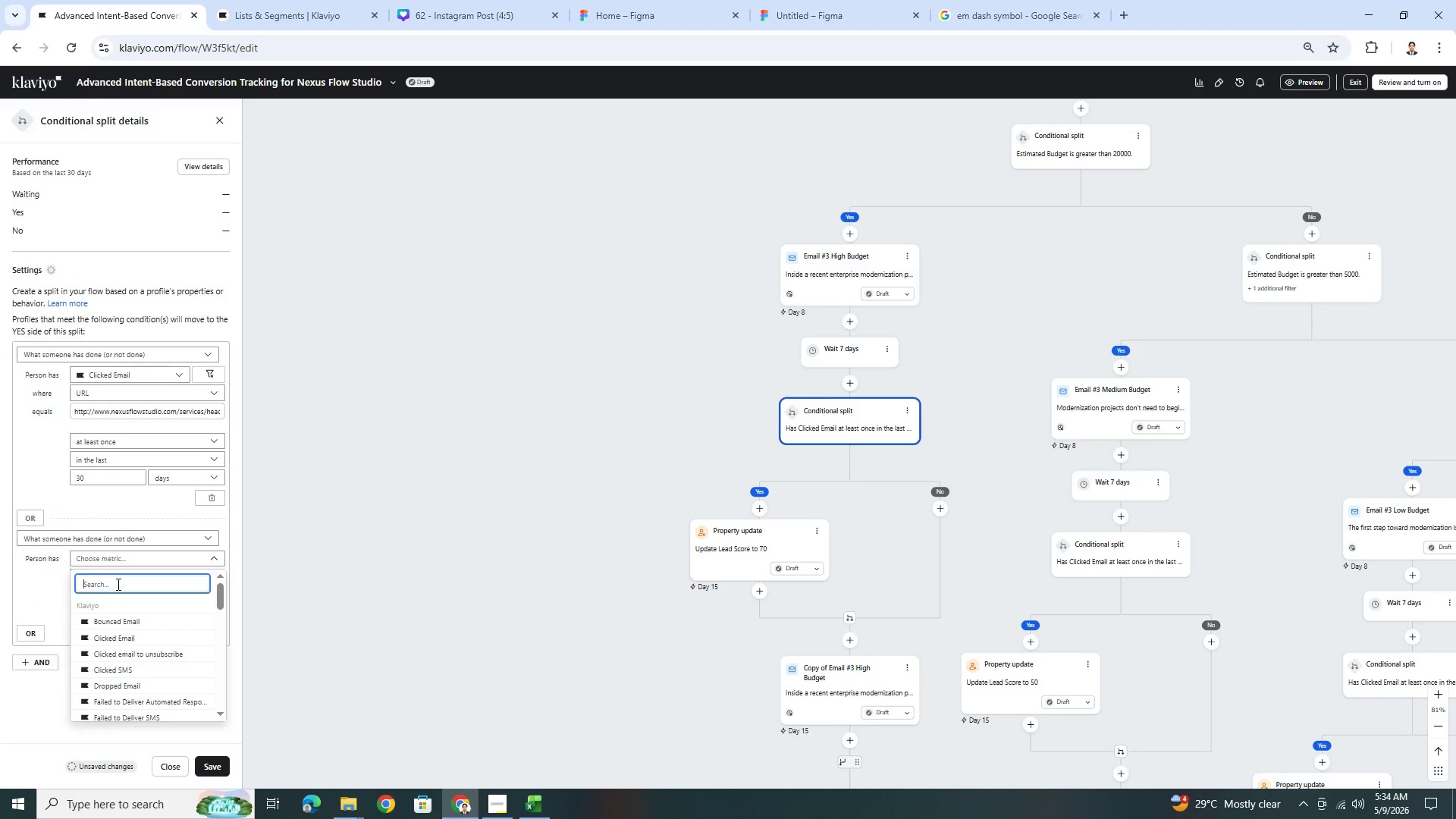 
type(ac)
 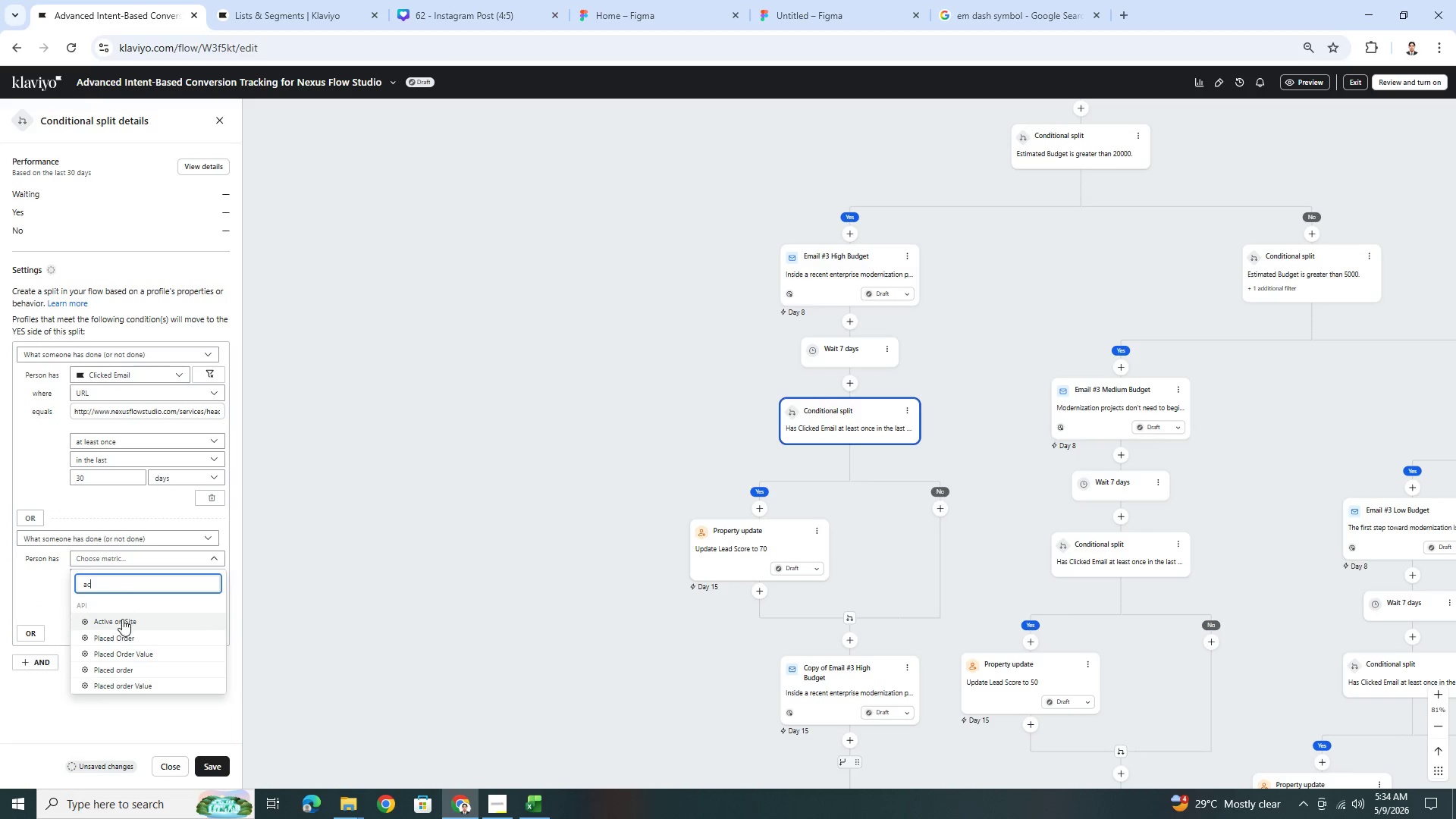 
left_click([122, 620])
 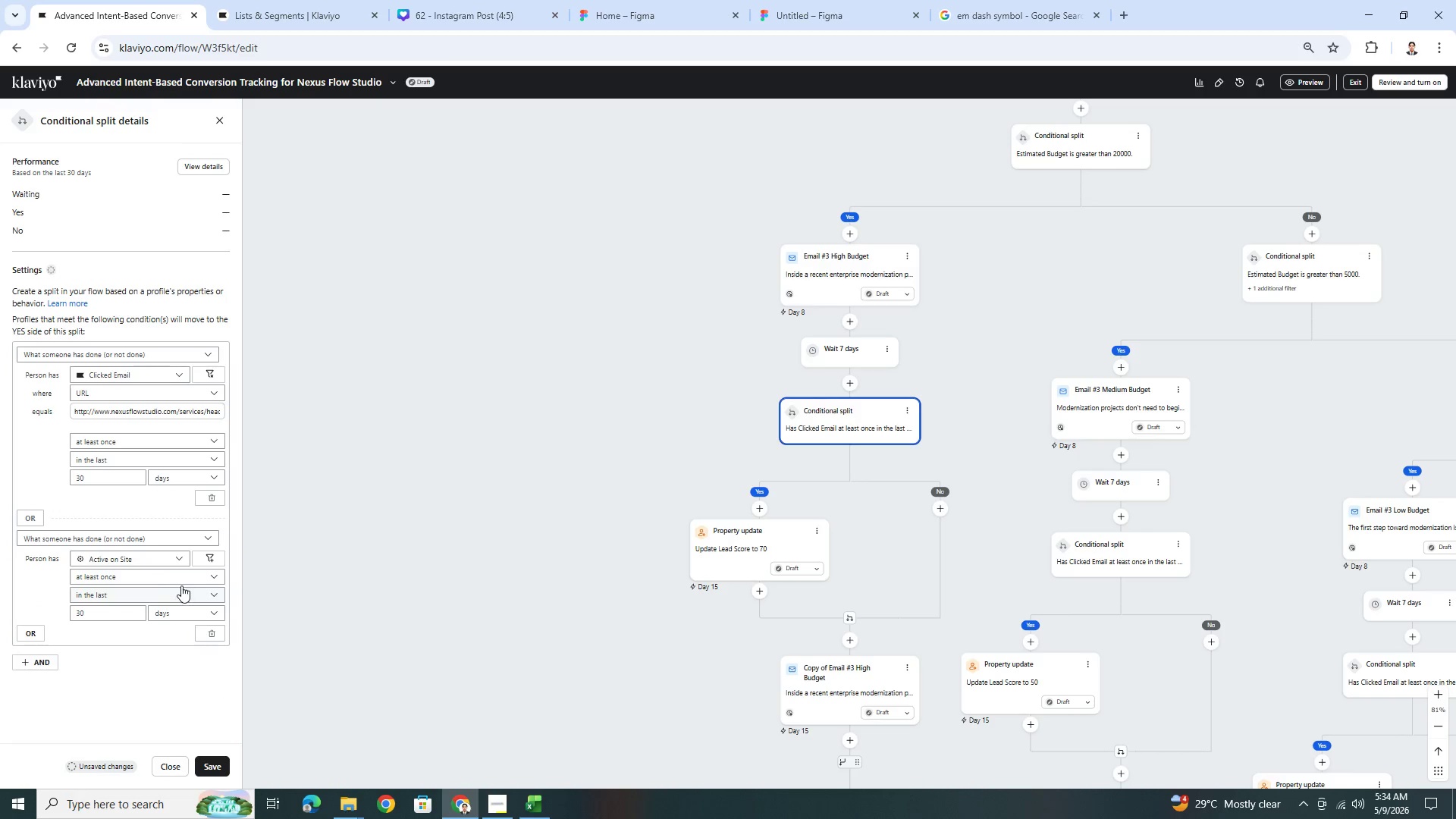 
left_click([218, 562])
 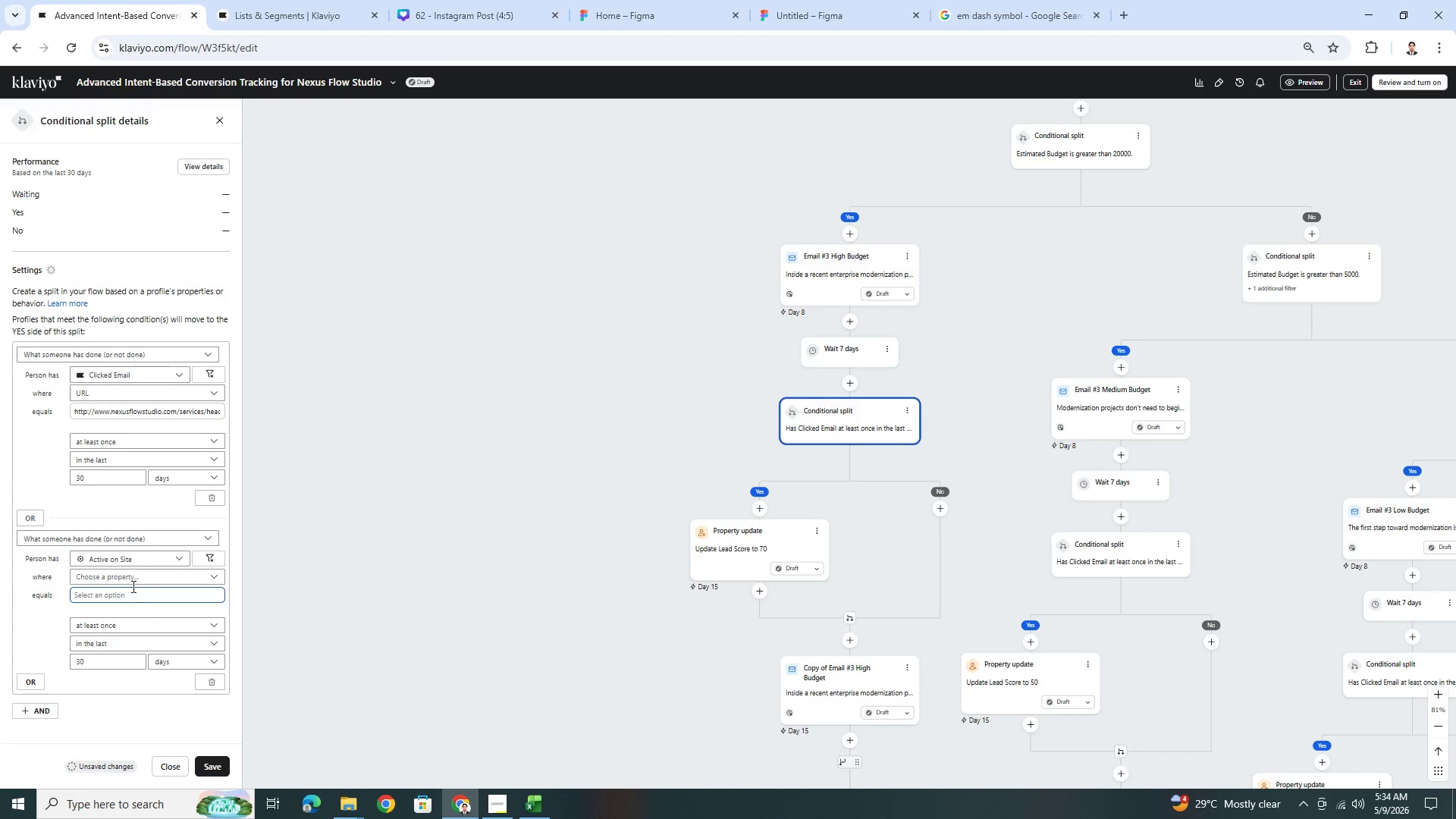 
left_click([130, 579])
 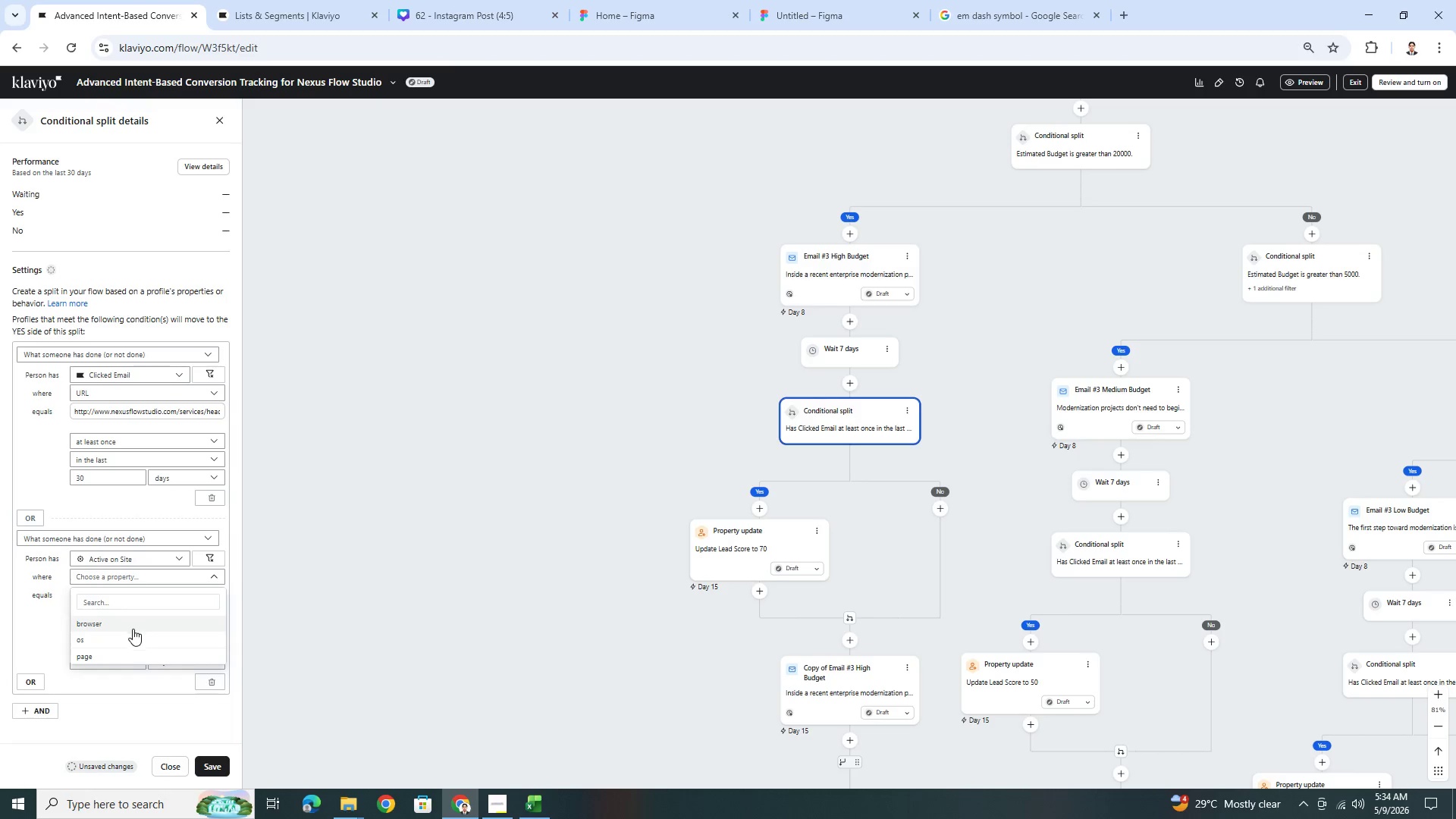 
left_click([127, 654])
 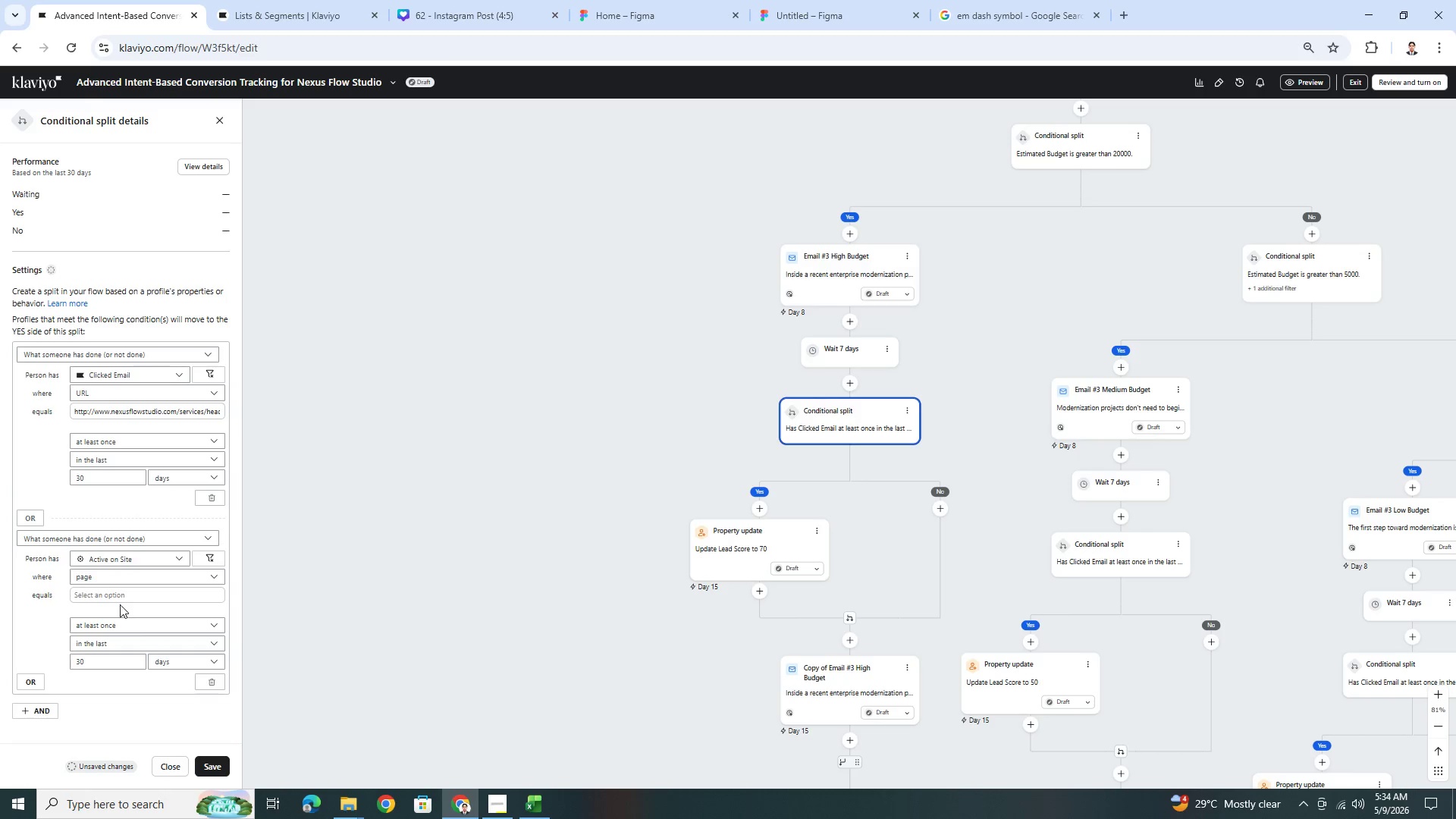 
left_click([122, 599])
 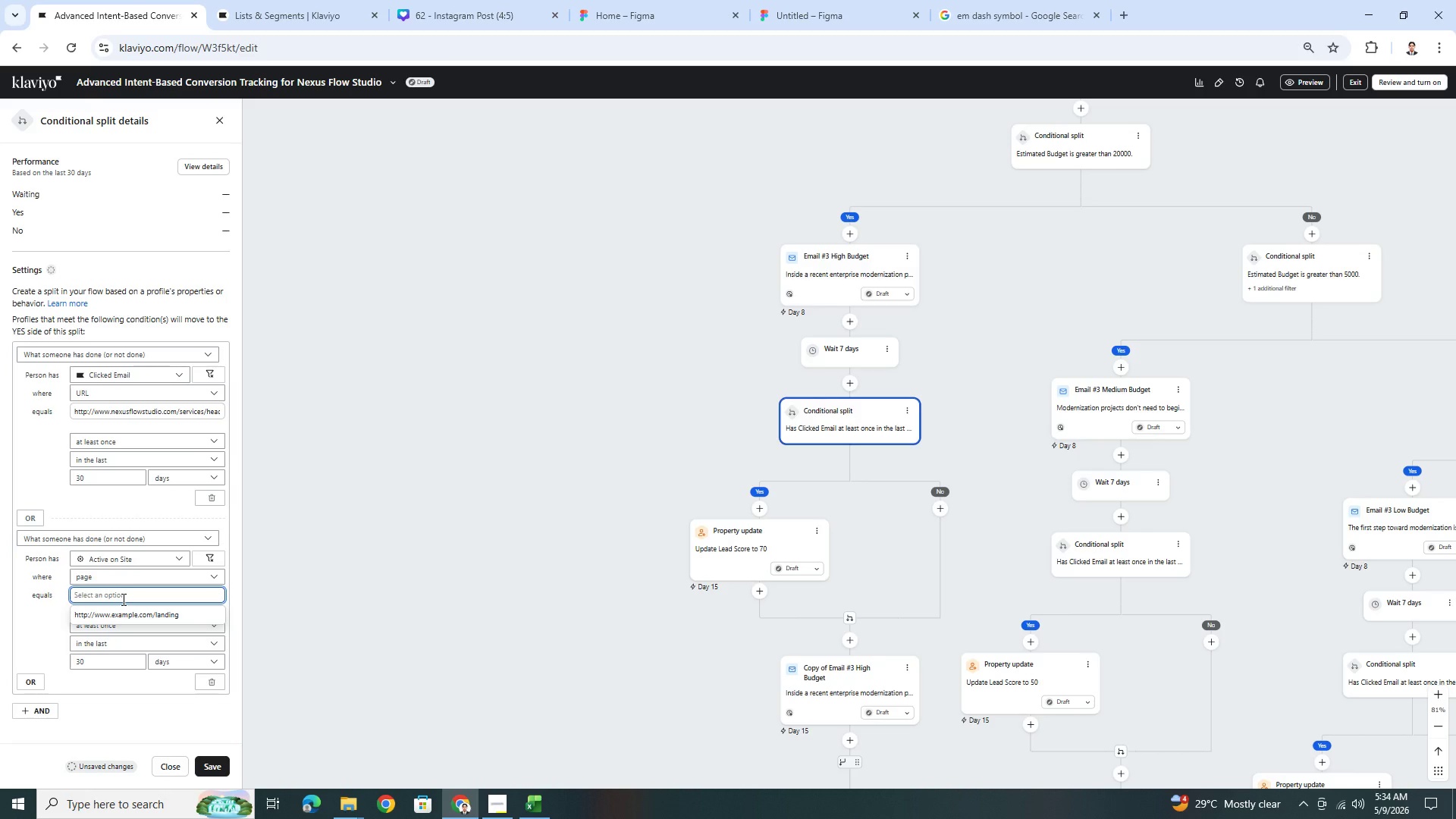 
left_click([122, 599])
 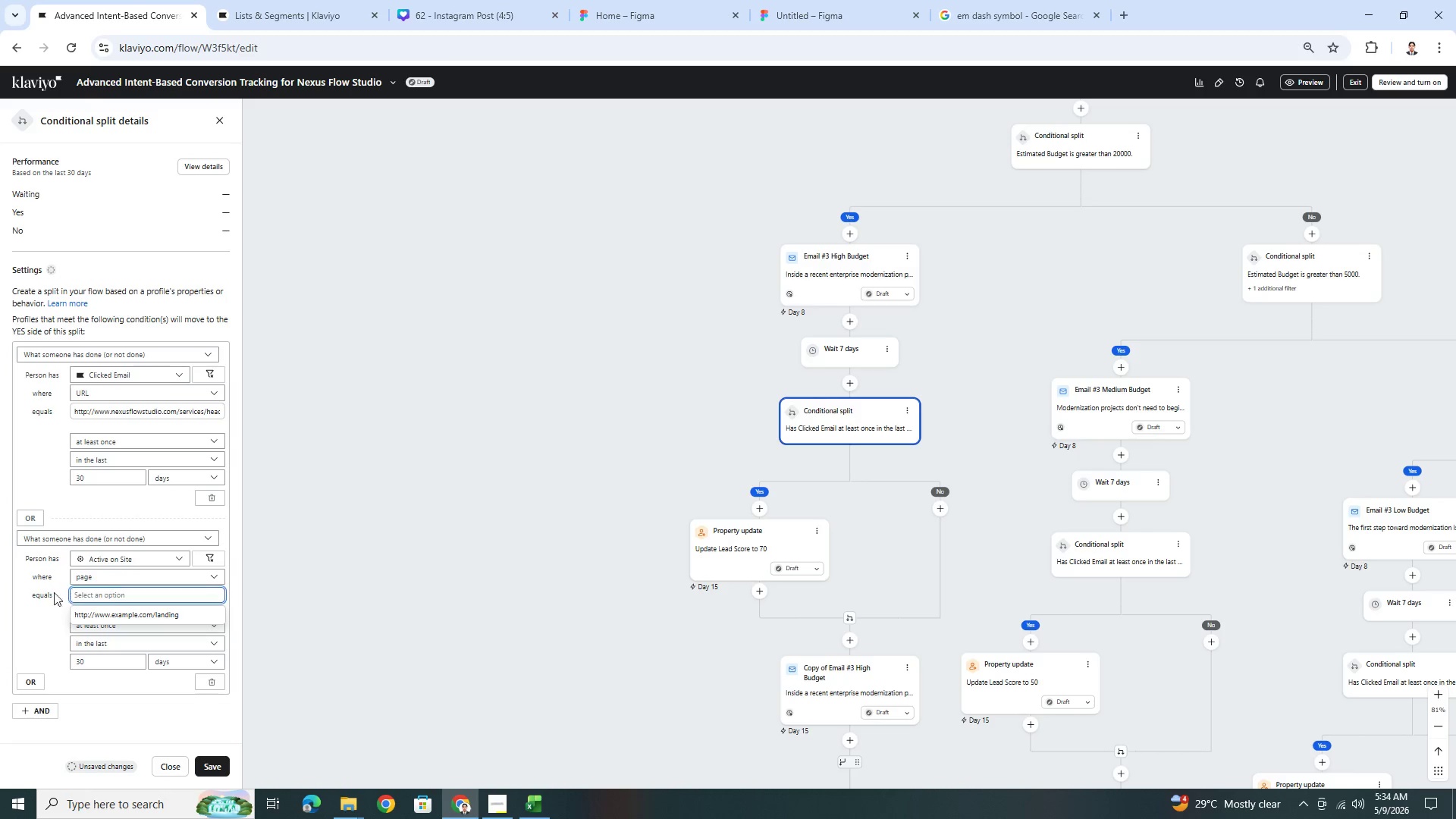 
left_click([44, 598])
 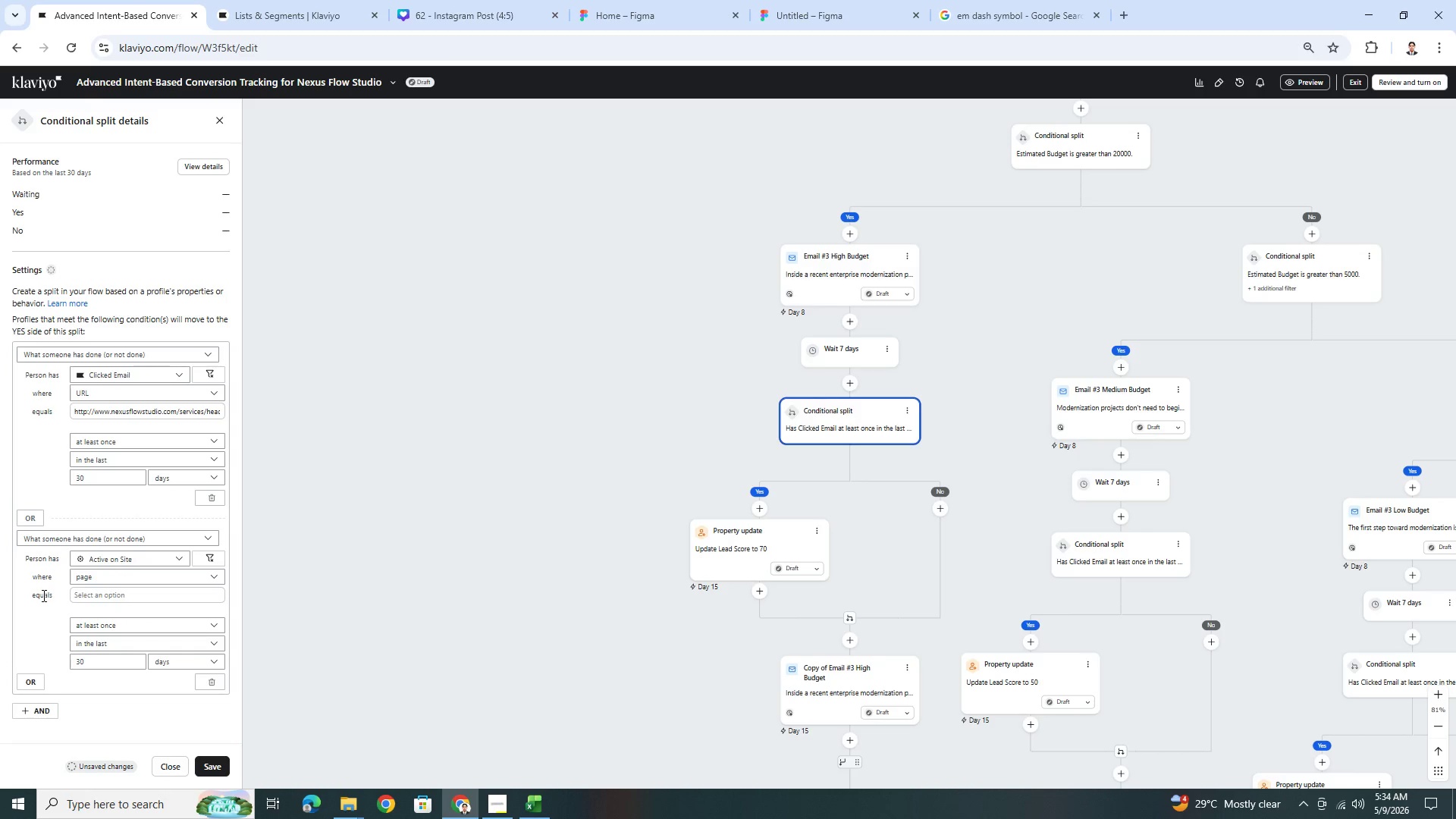 
left_click([42, 595])
 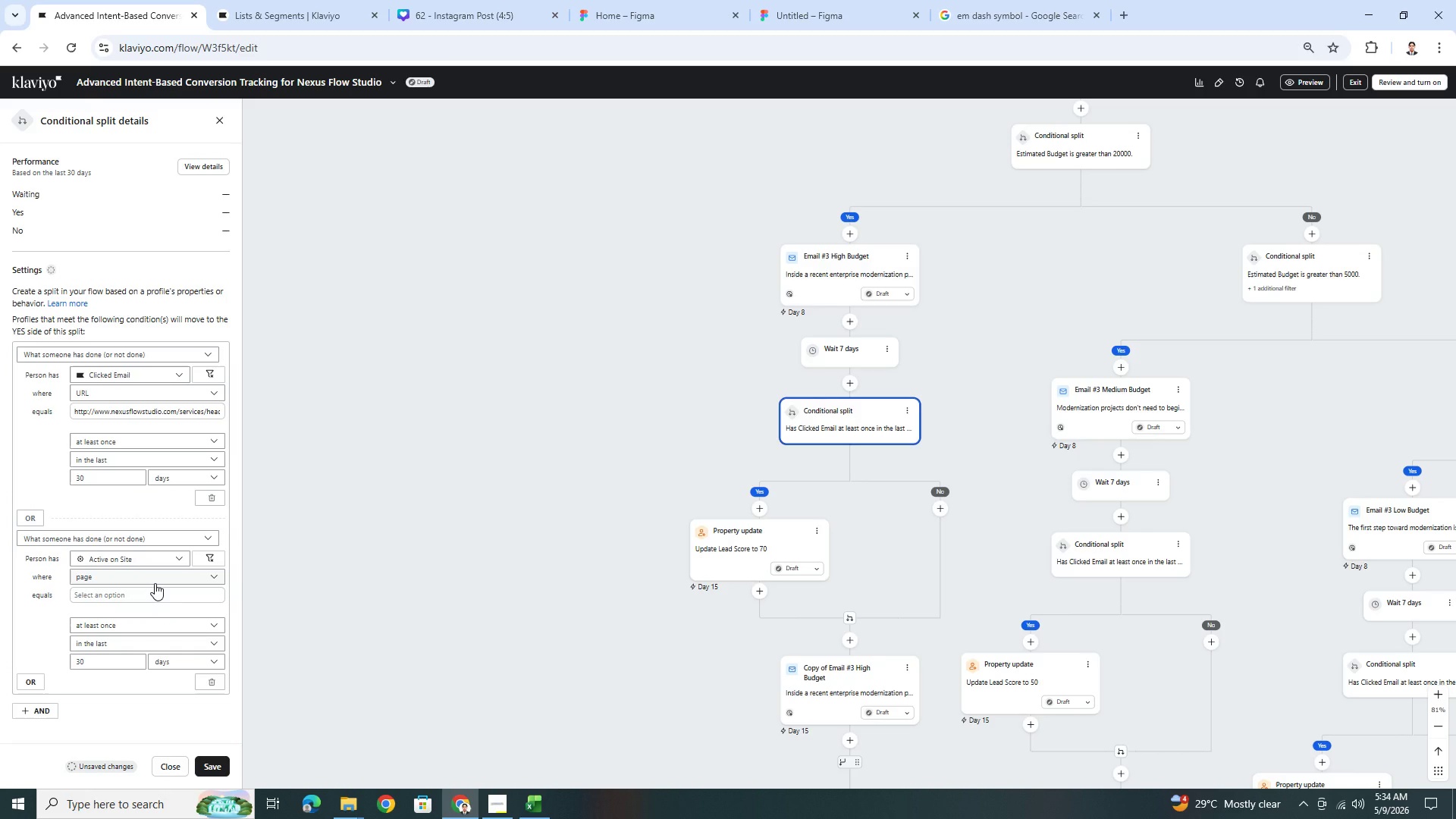 
wait(11.7)
 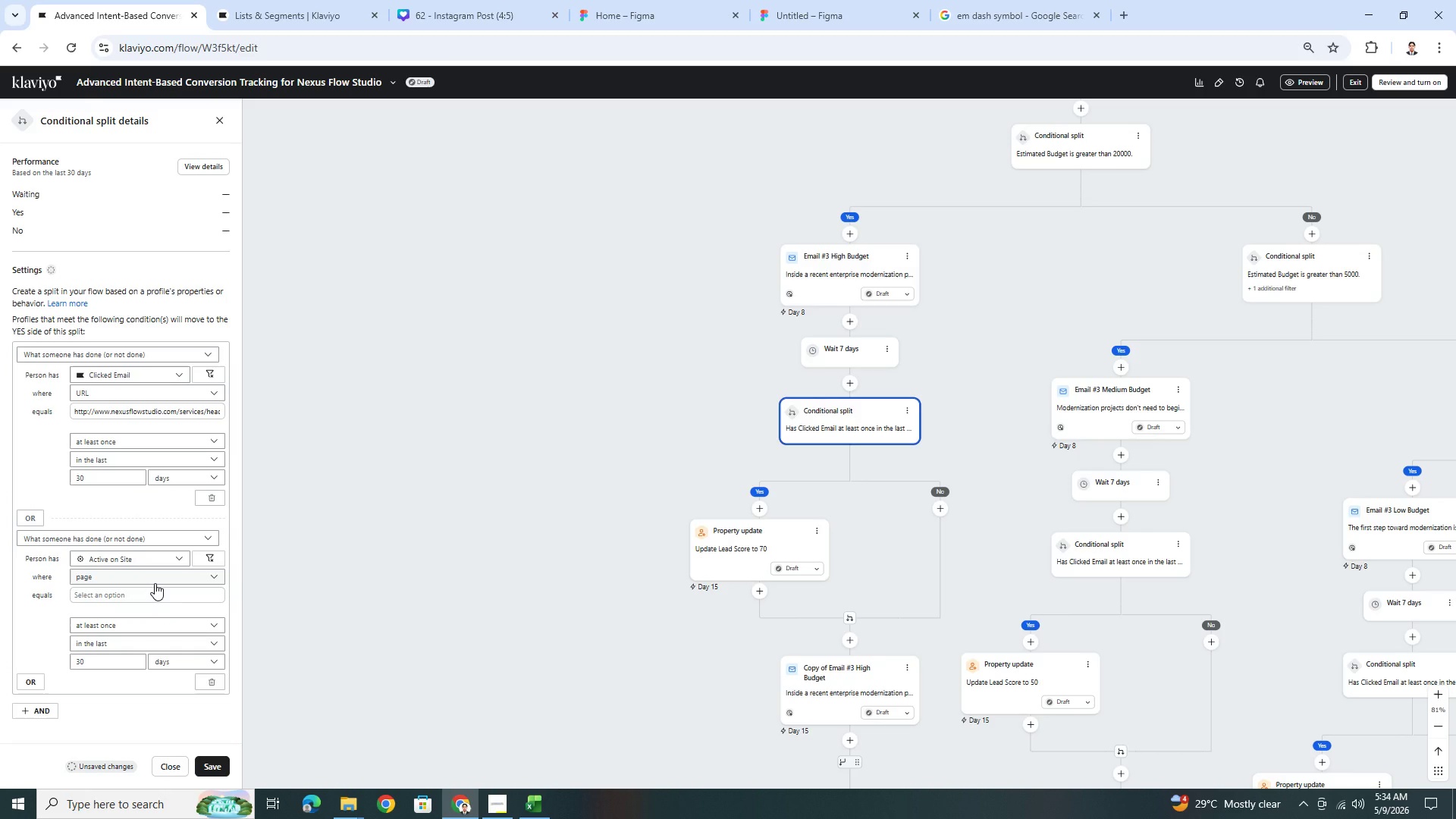 
left_click([188, 570])
 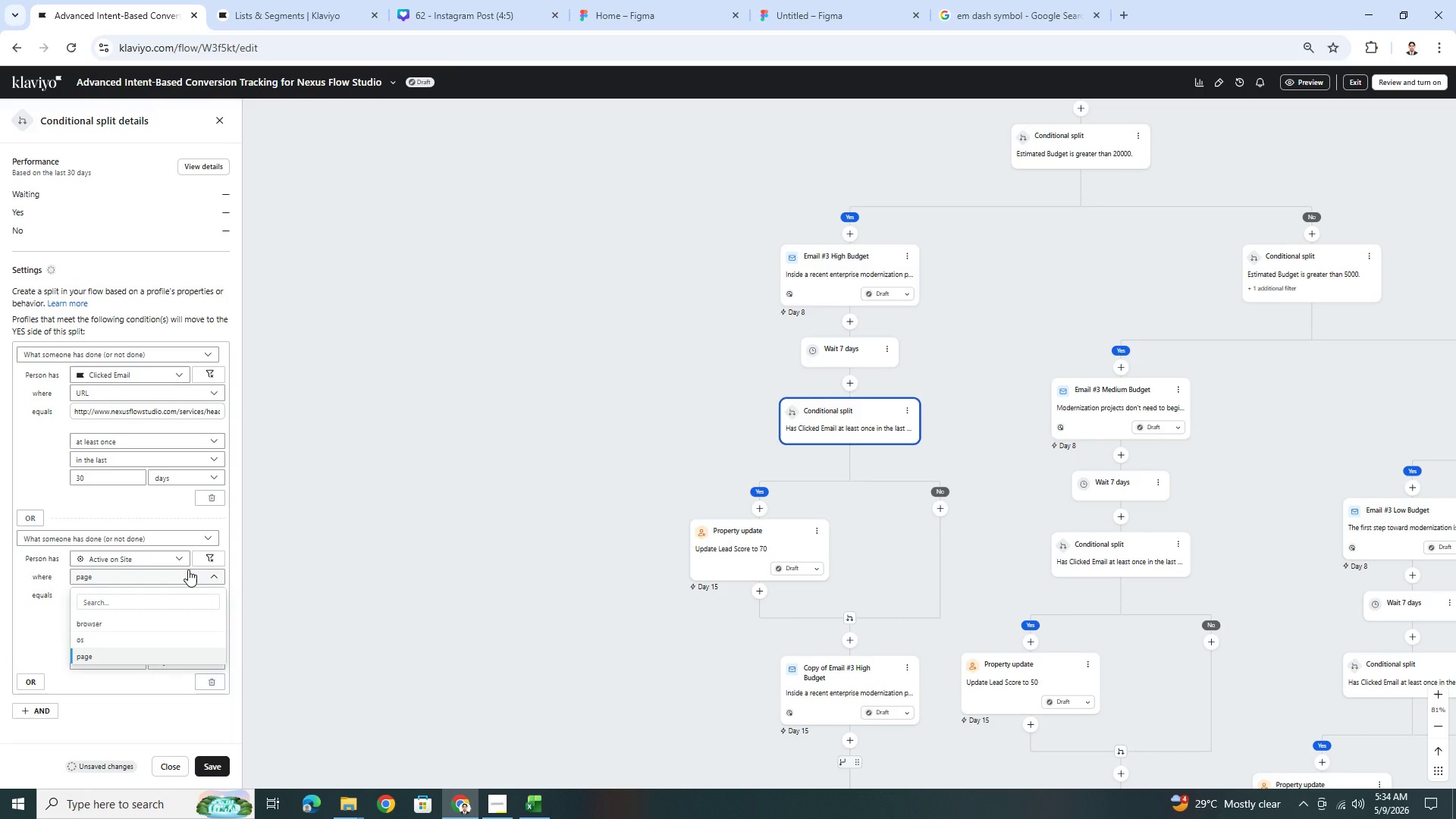 
left_click([188, 570])
 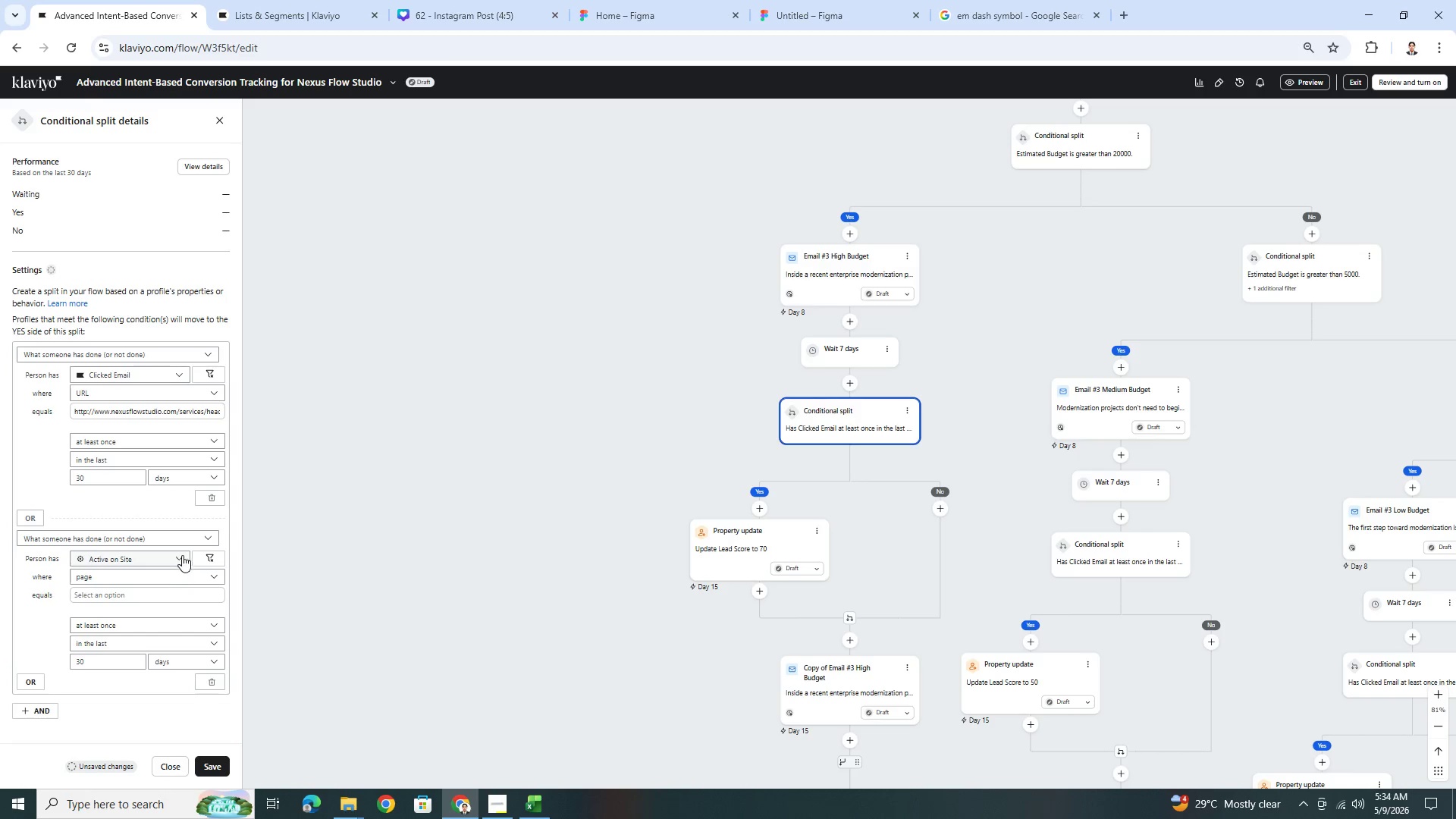 
left_click([182, 554])
 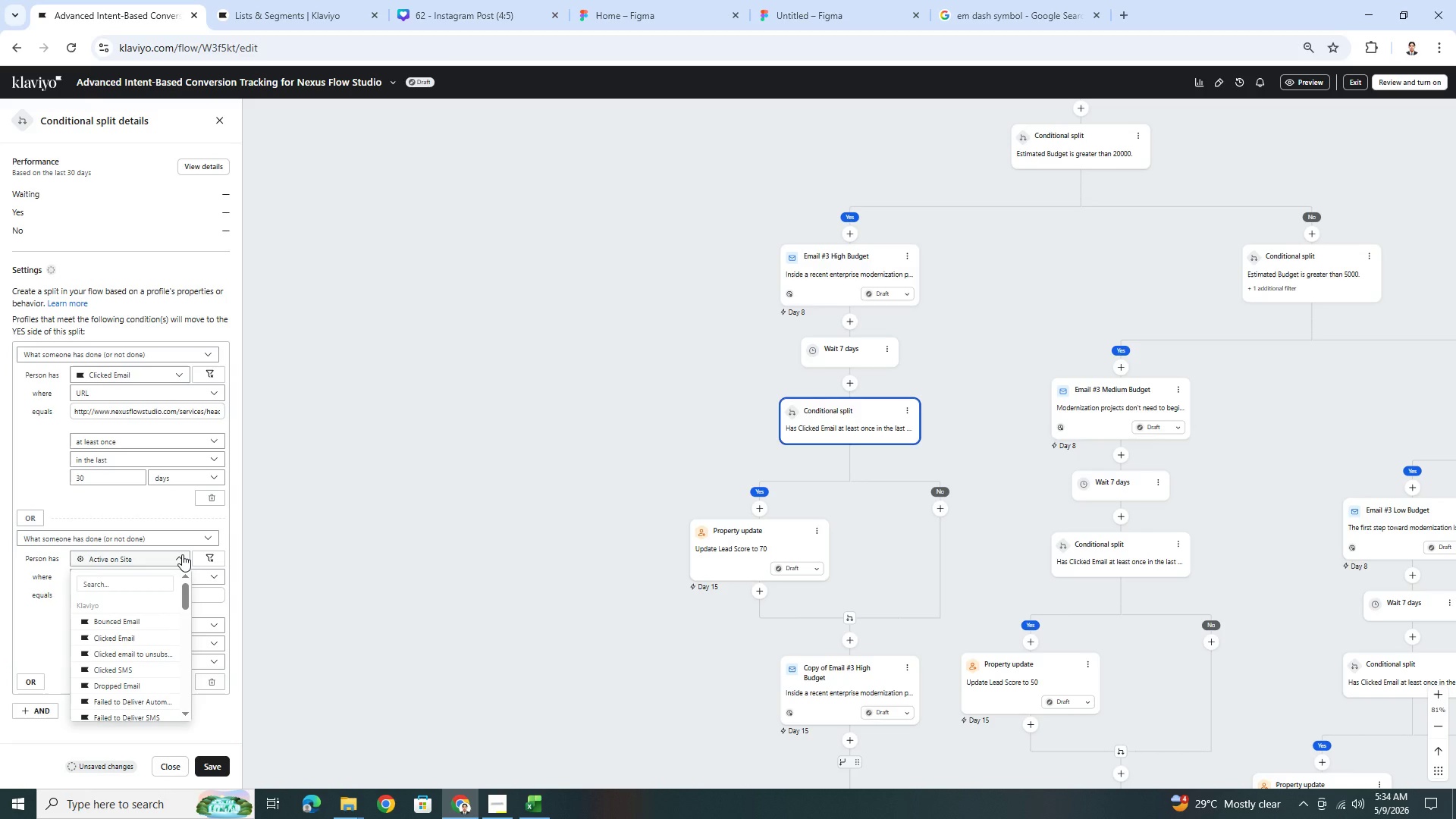 
left_click([182, 554])
 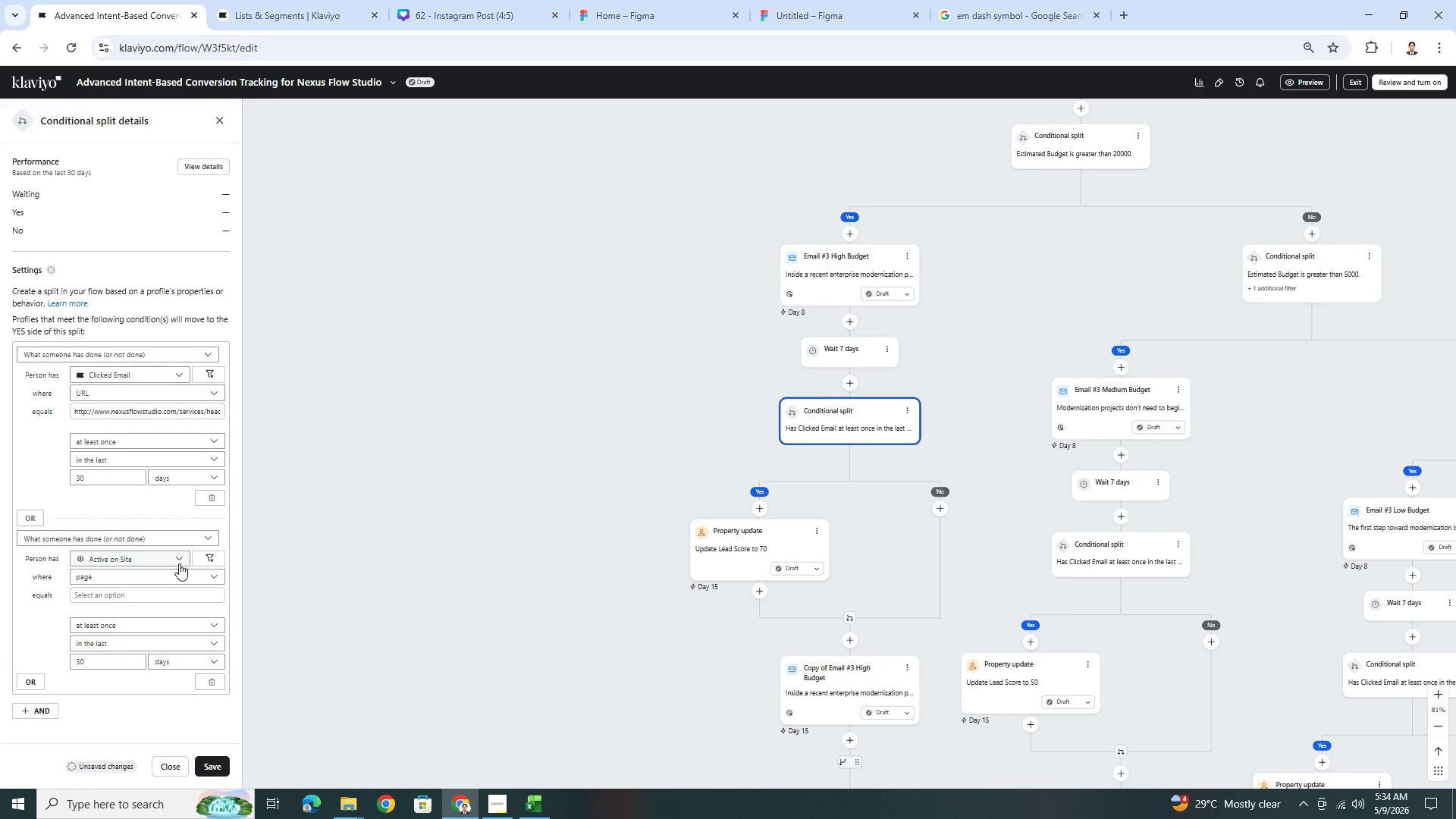 
mouse_move([163, 626])
 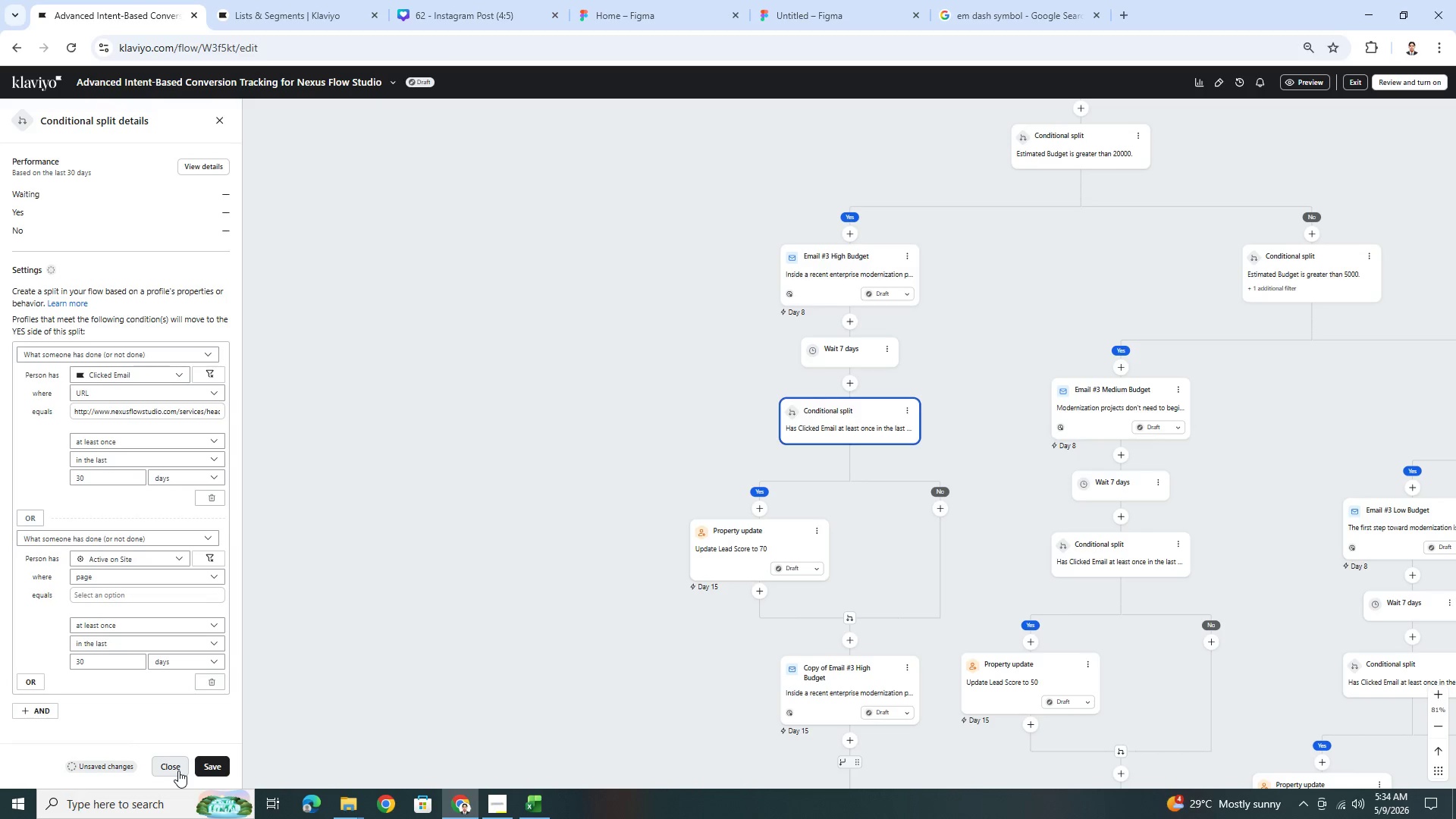 
left_click([178, 770])
 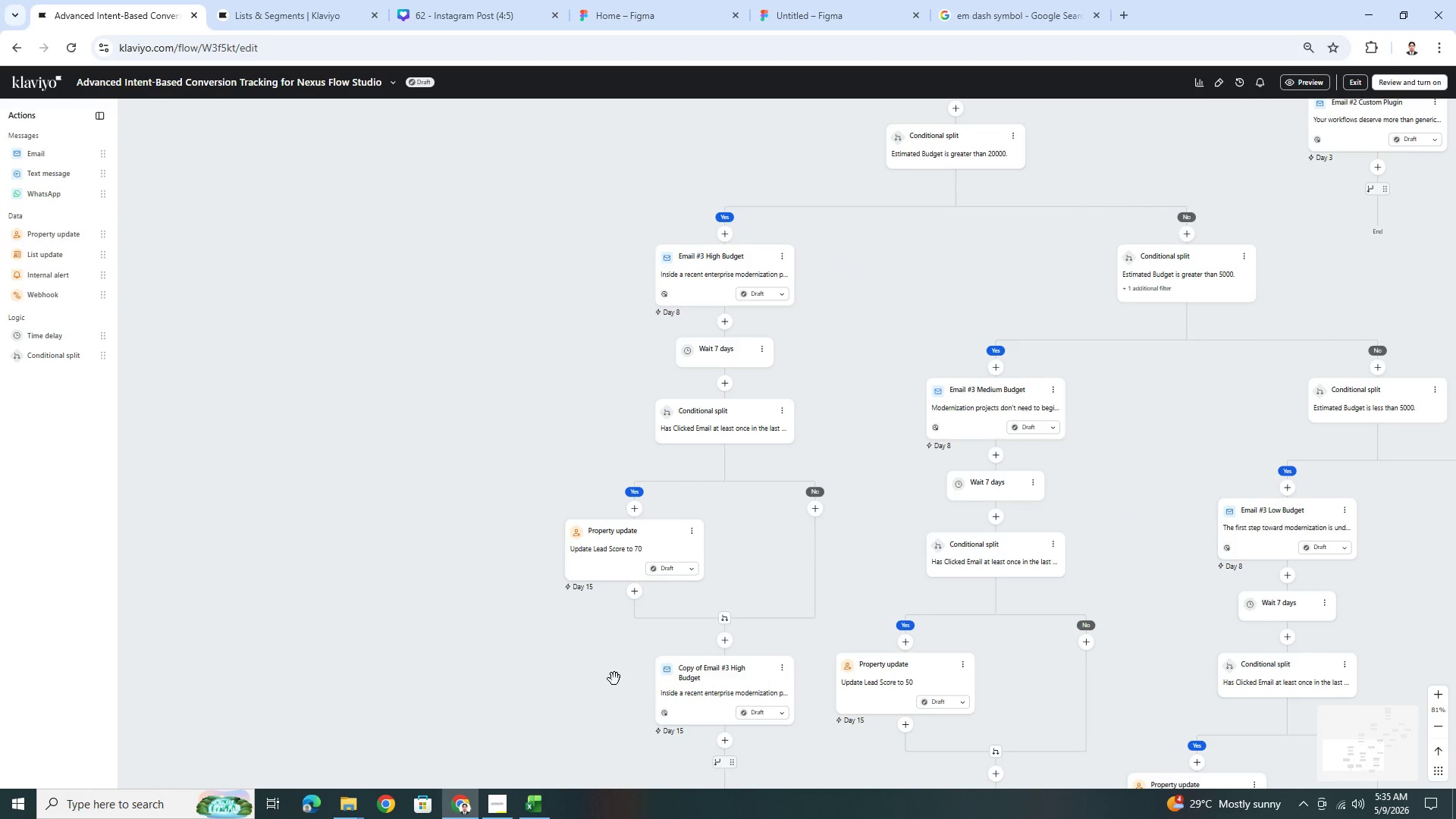 
scroll: coordinate [612, 672], scroll_direction: down, amount: 8.0
 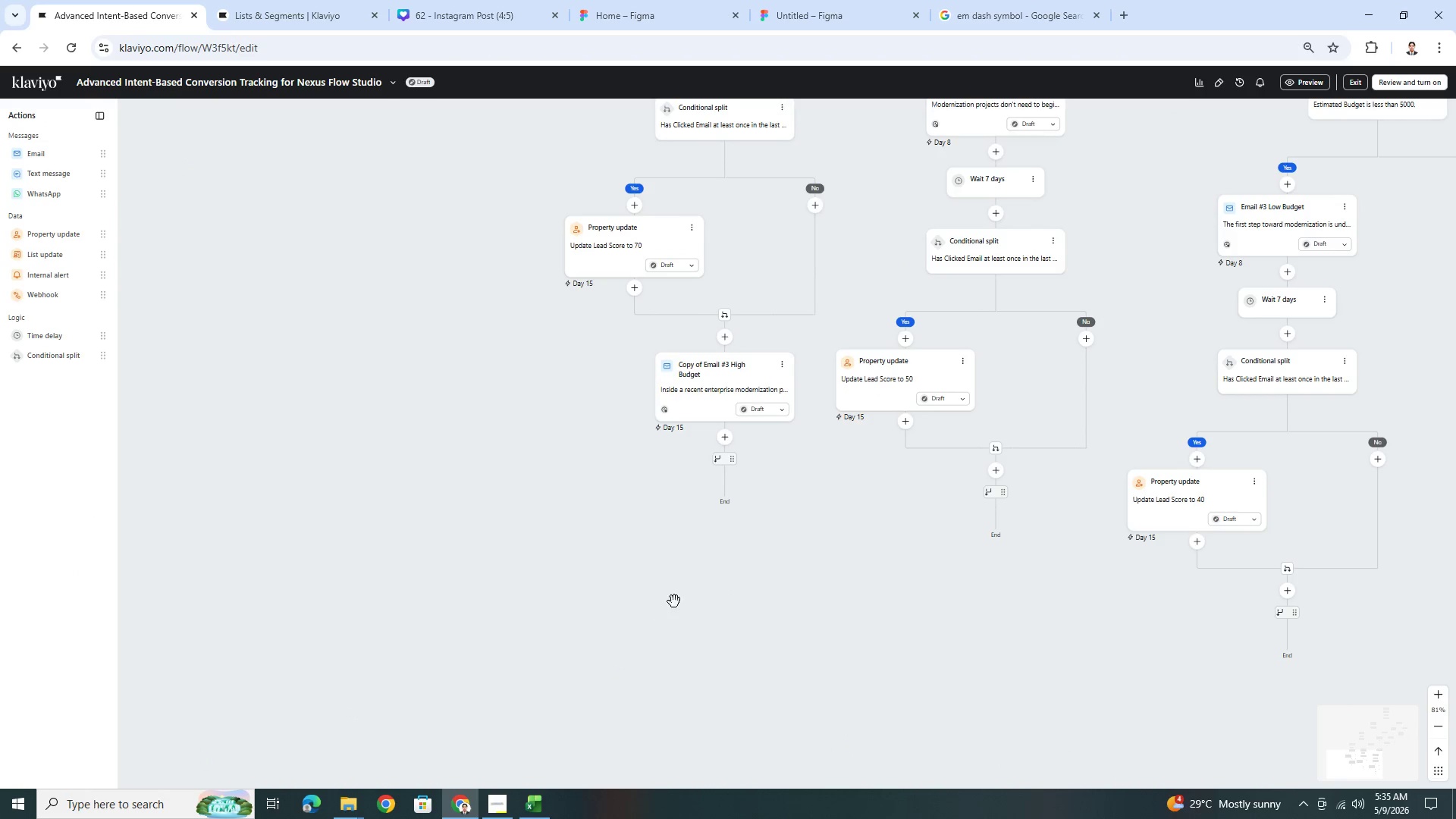 
left_click_drag(start_coordinate=[678, 599], to_coordinate=[607, 588])
 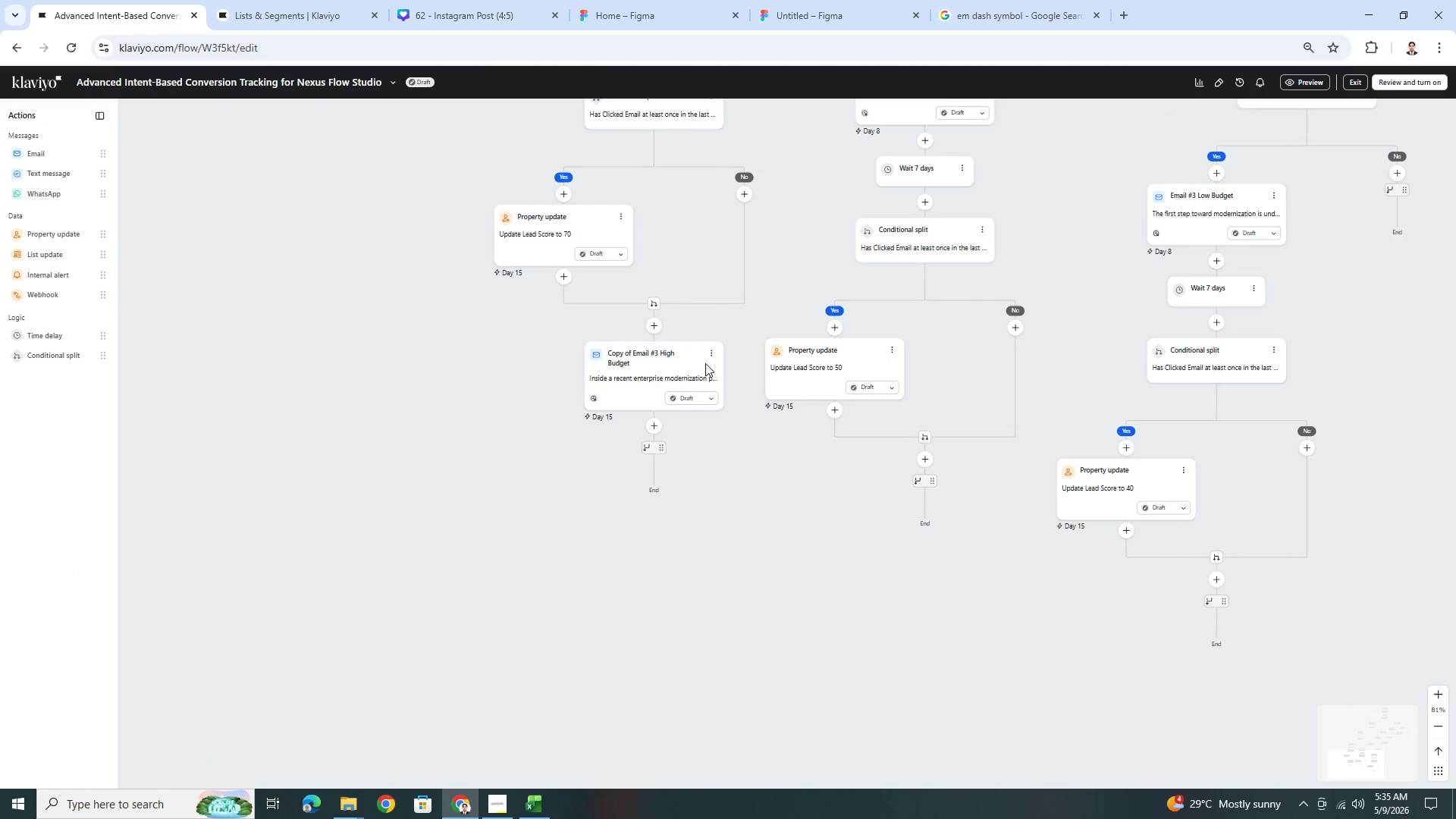 
left_click([711, 357])
 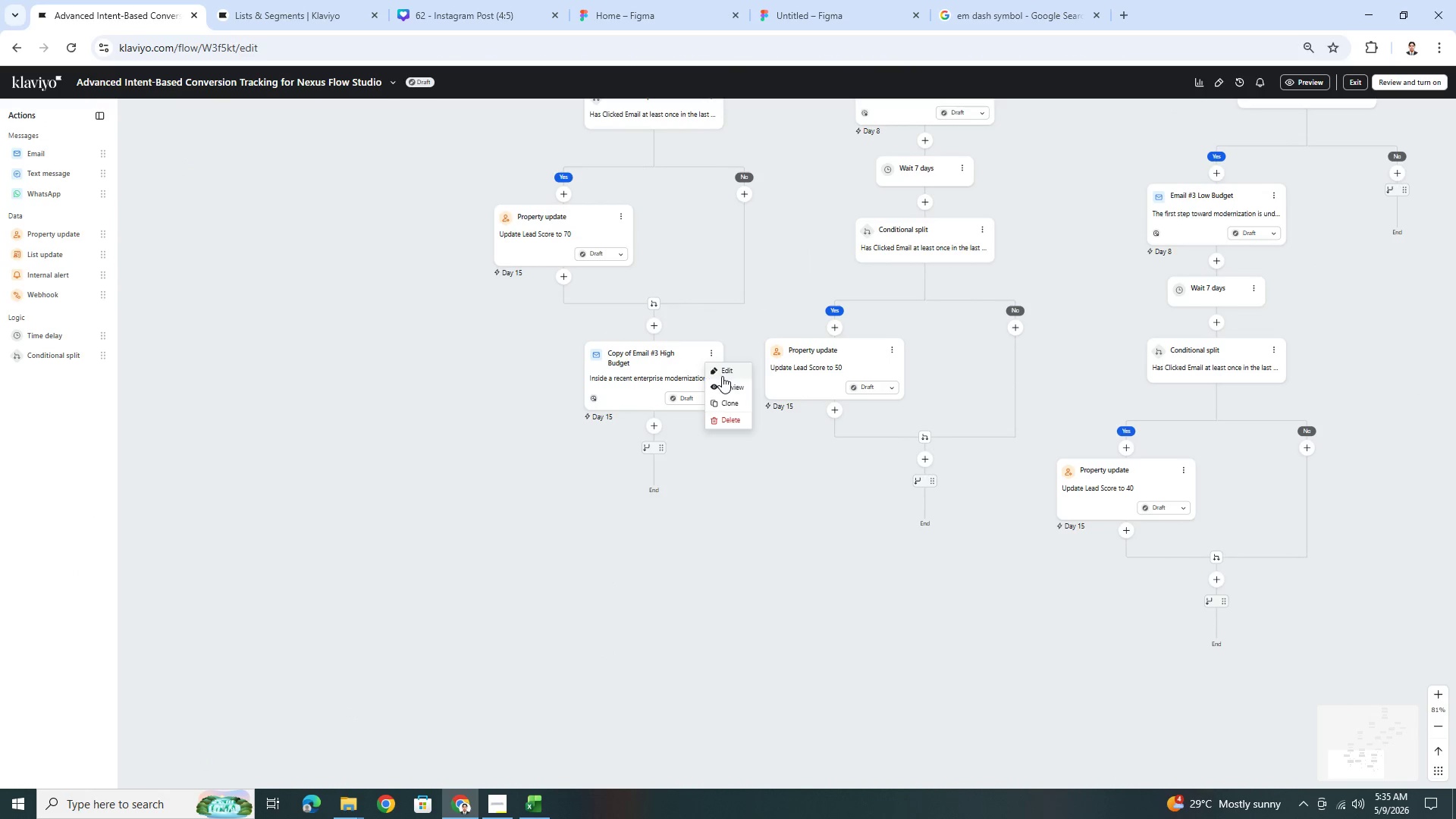 
left_click([722, 377])
 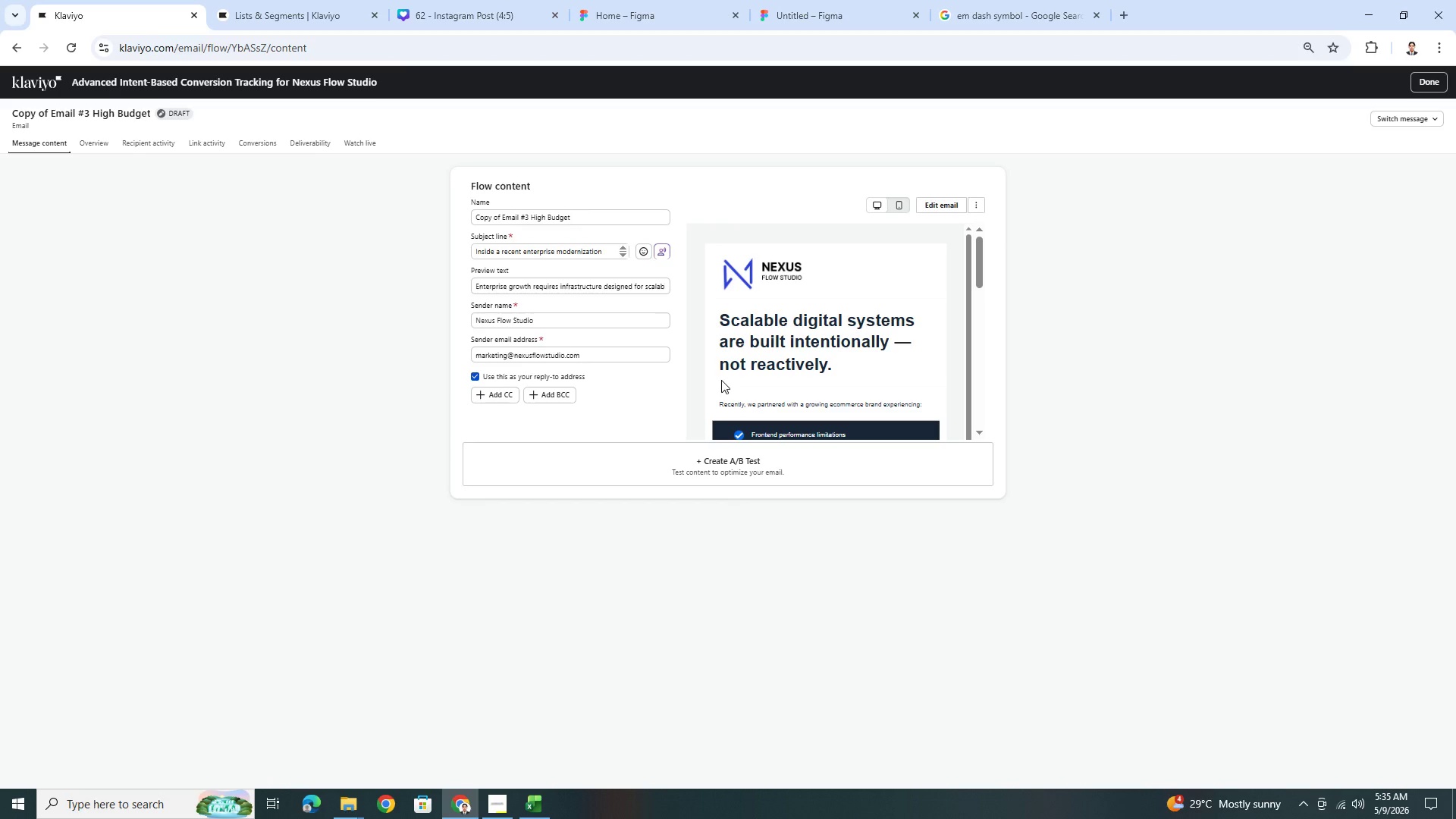 
wait(30.66)
 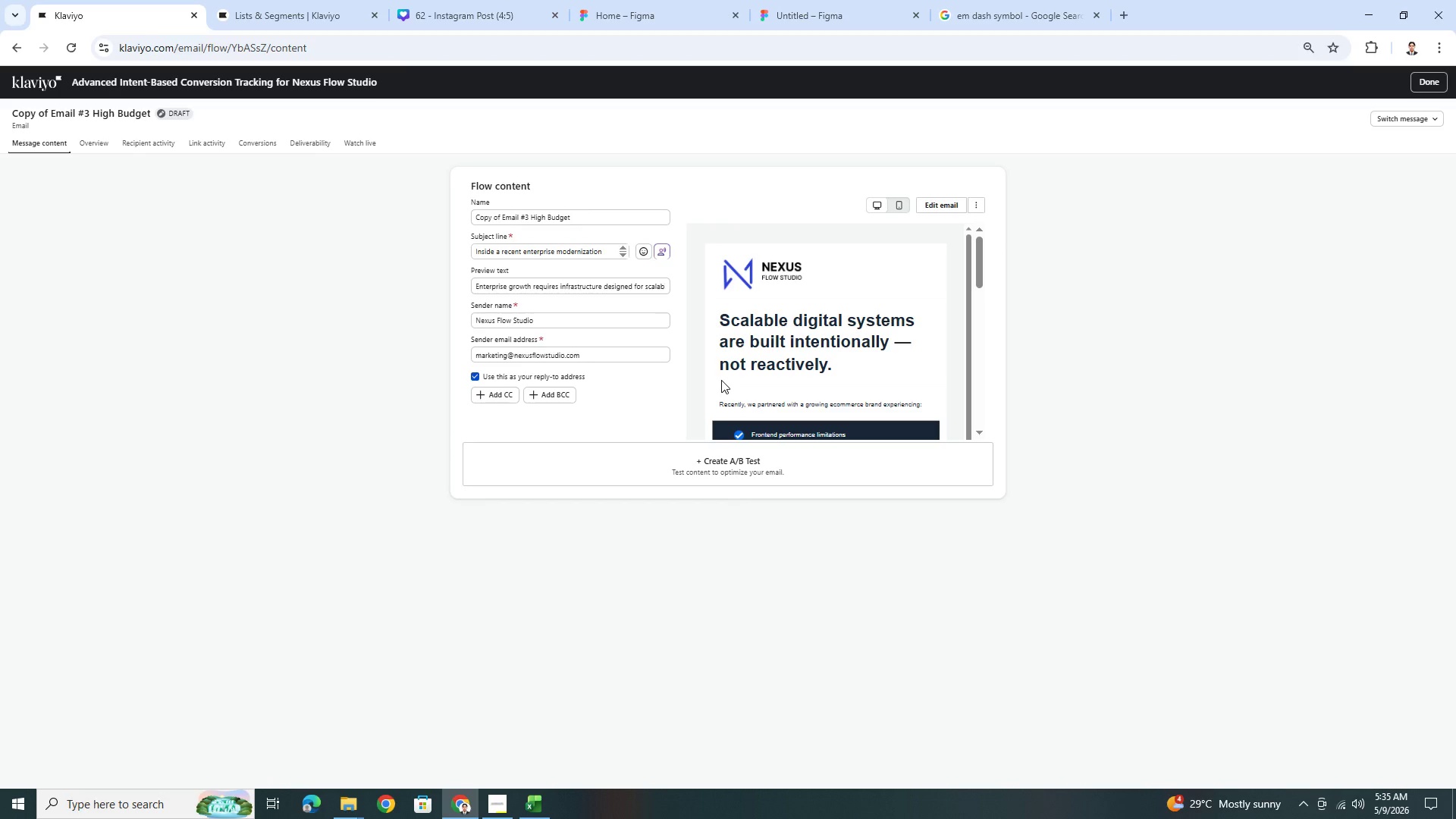 
scroll: coordinate [630, 321], scroll_direction: down, amount: 1.0
 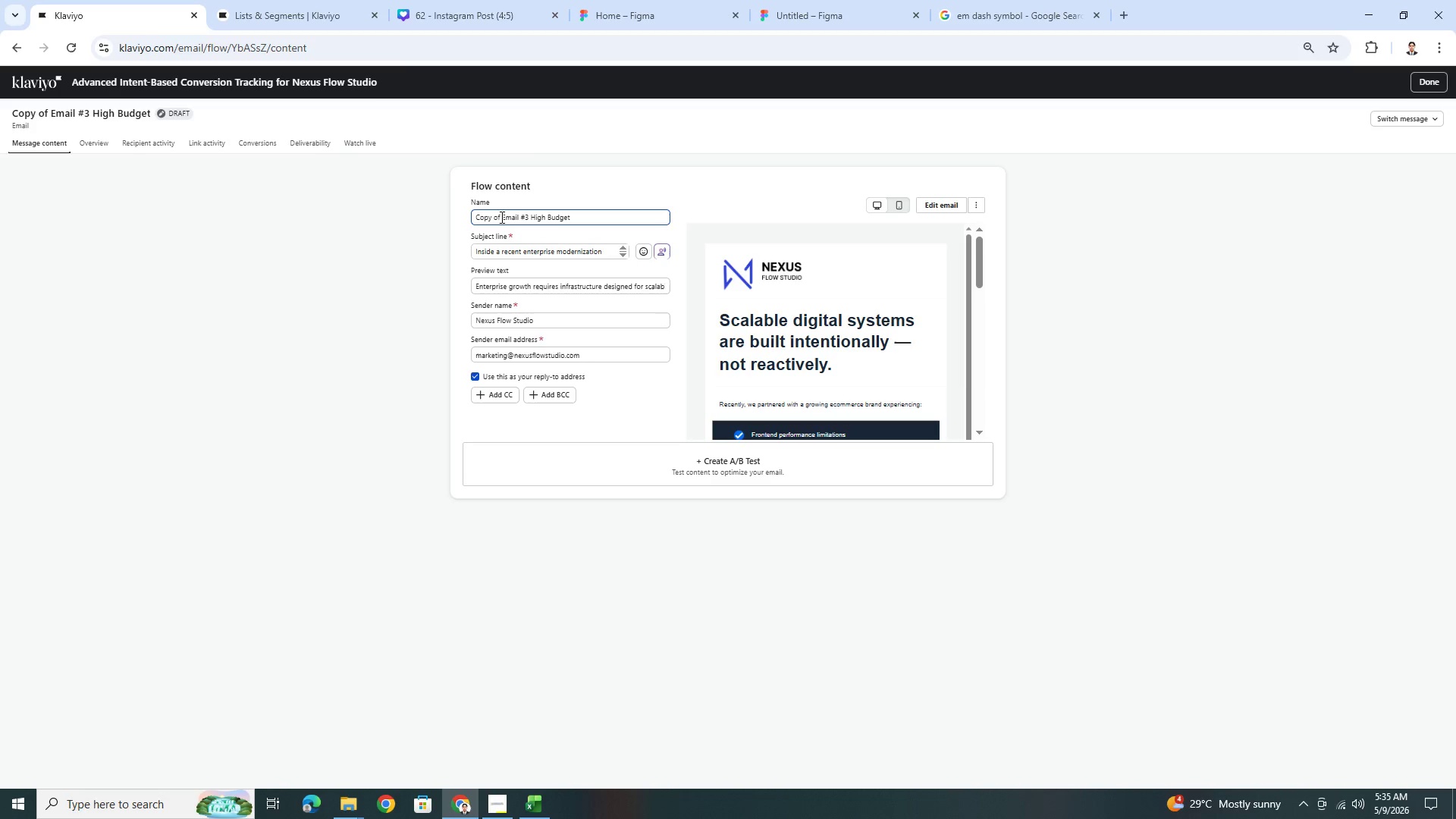 
left_click_drag(start_coordinate=[504, 216], to_coordinate=[449, 227])
 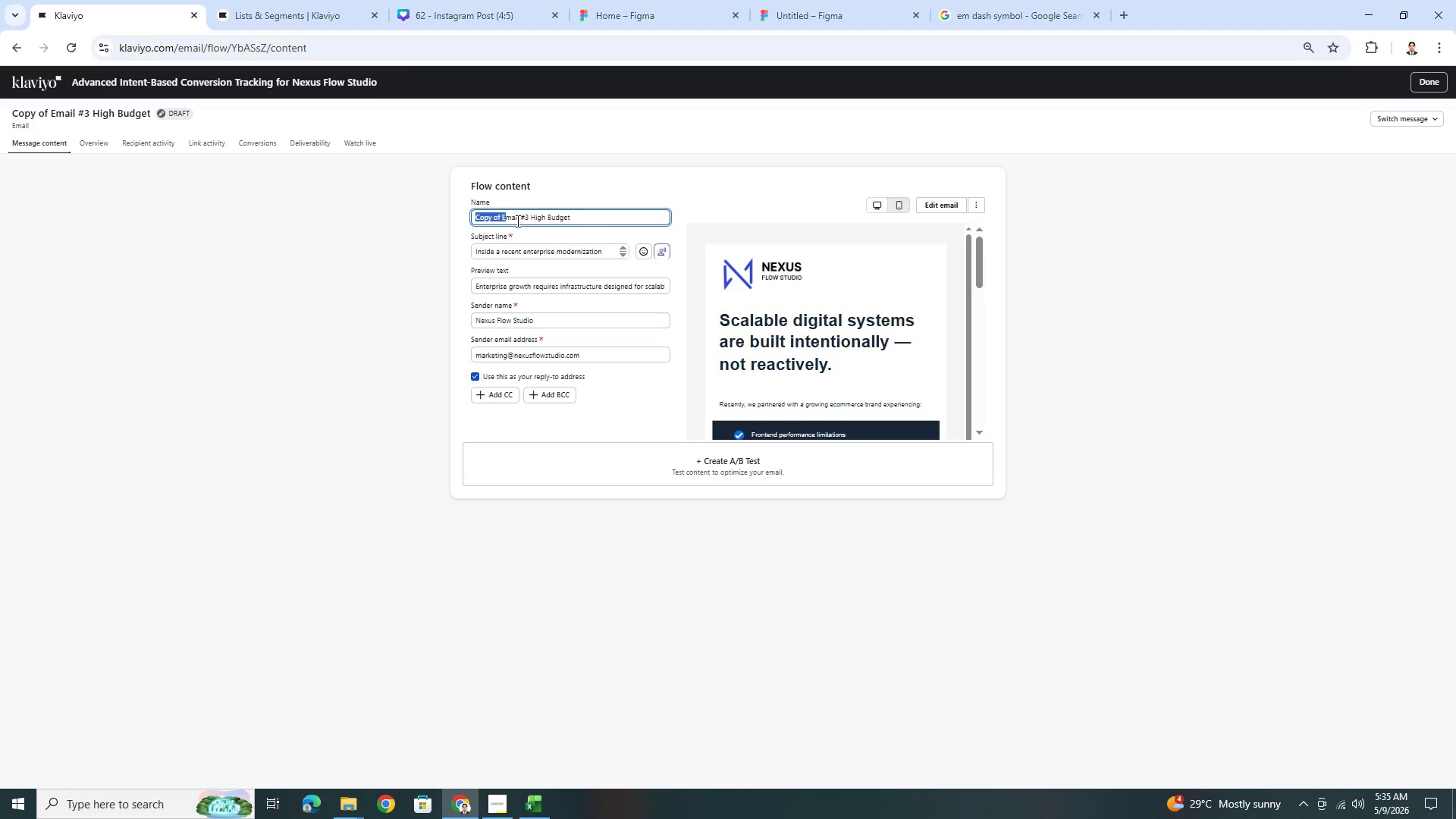 
left_click([506, 216])
 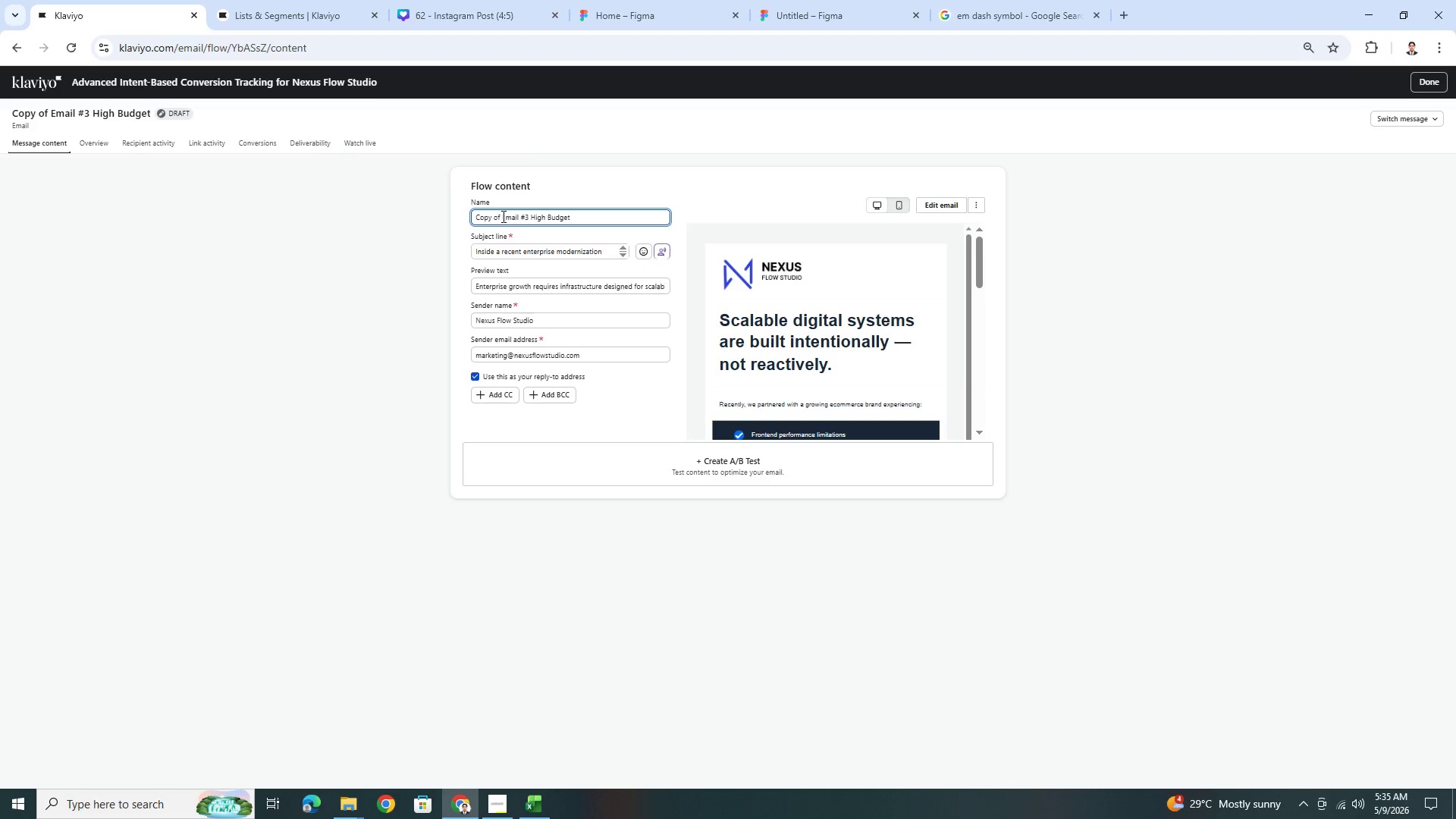 
left_click_drag(start_coordinate=[502, 216], to_coordinate=[476, 219])
 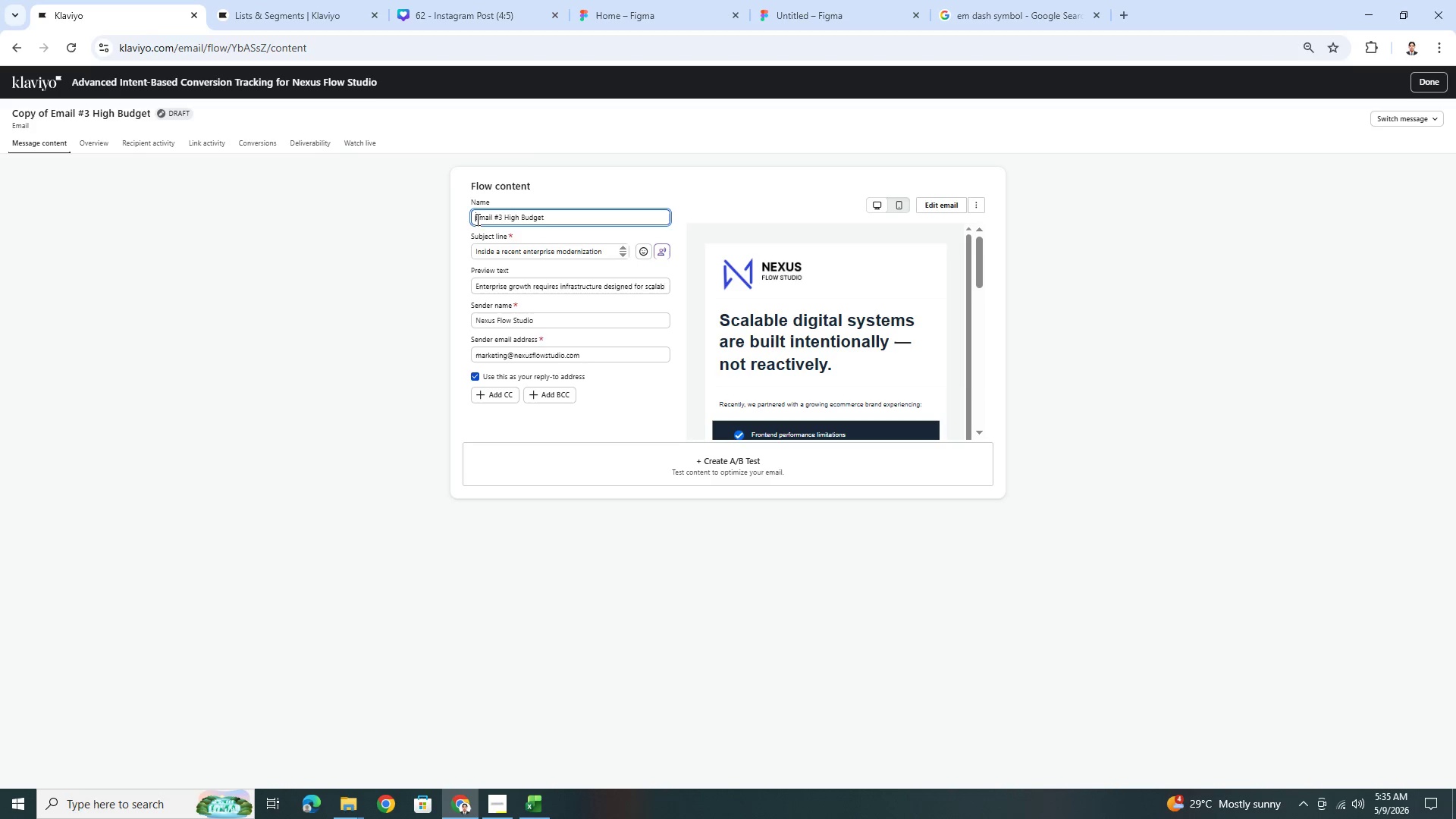 
key(Backspace)
 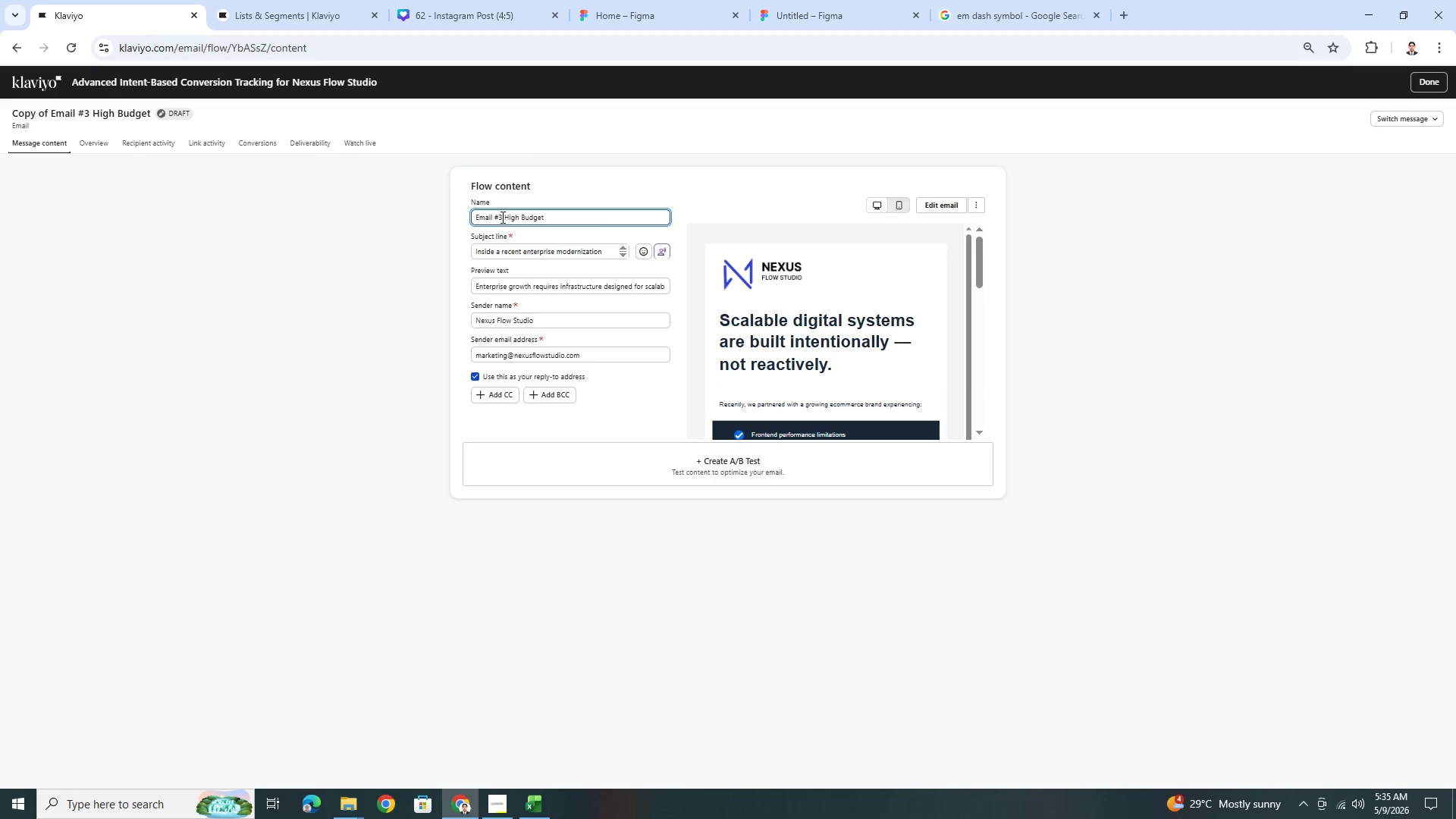 
left_click([501, 217])
 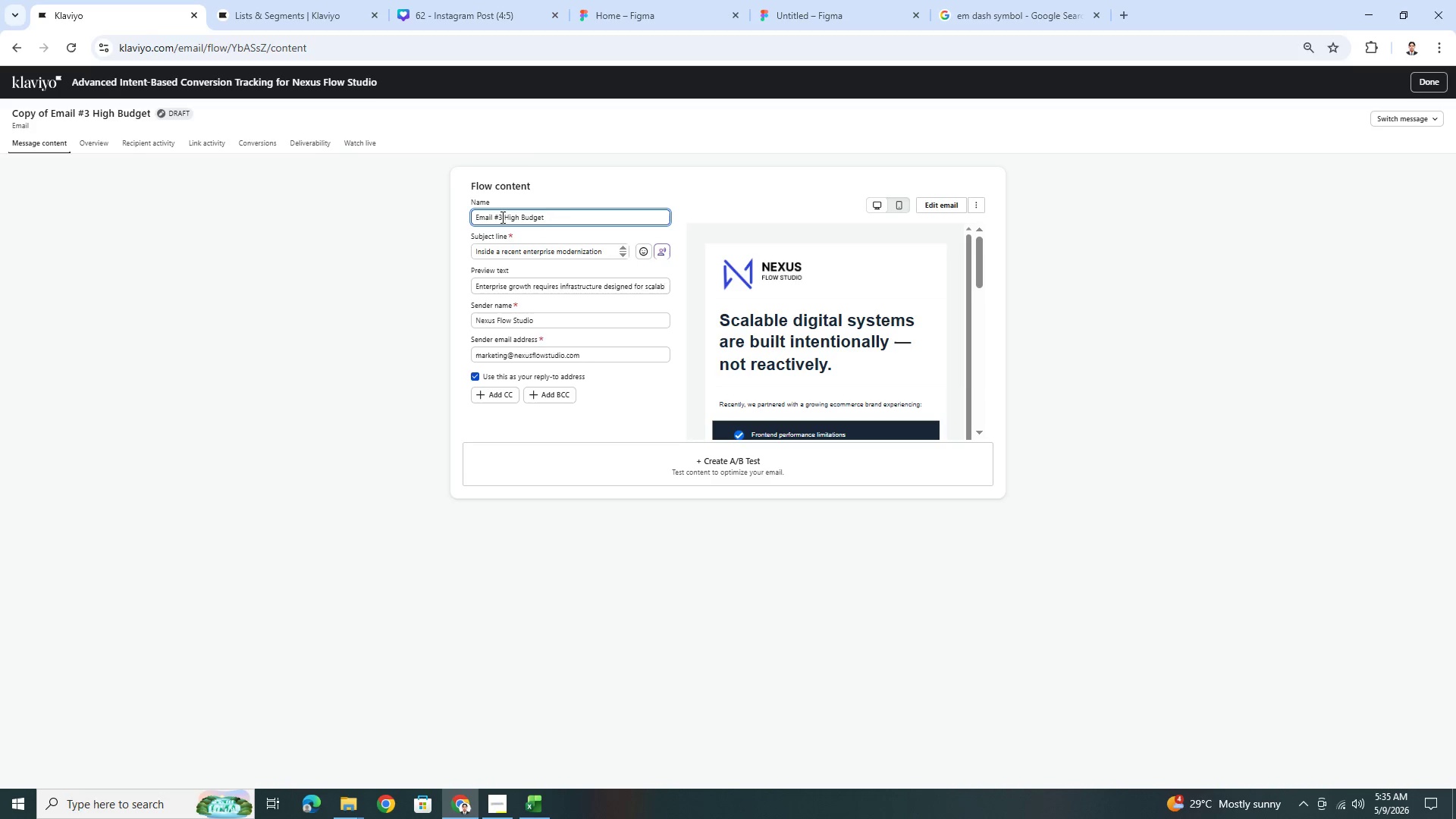 
key(Backspace)
 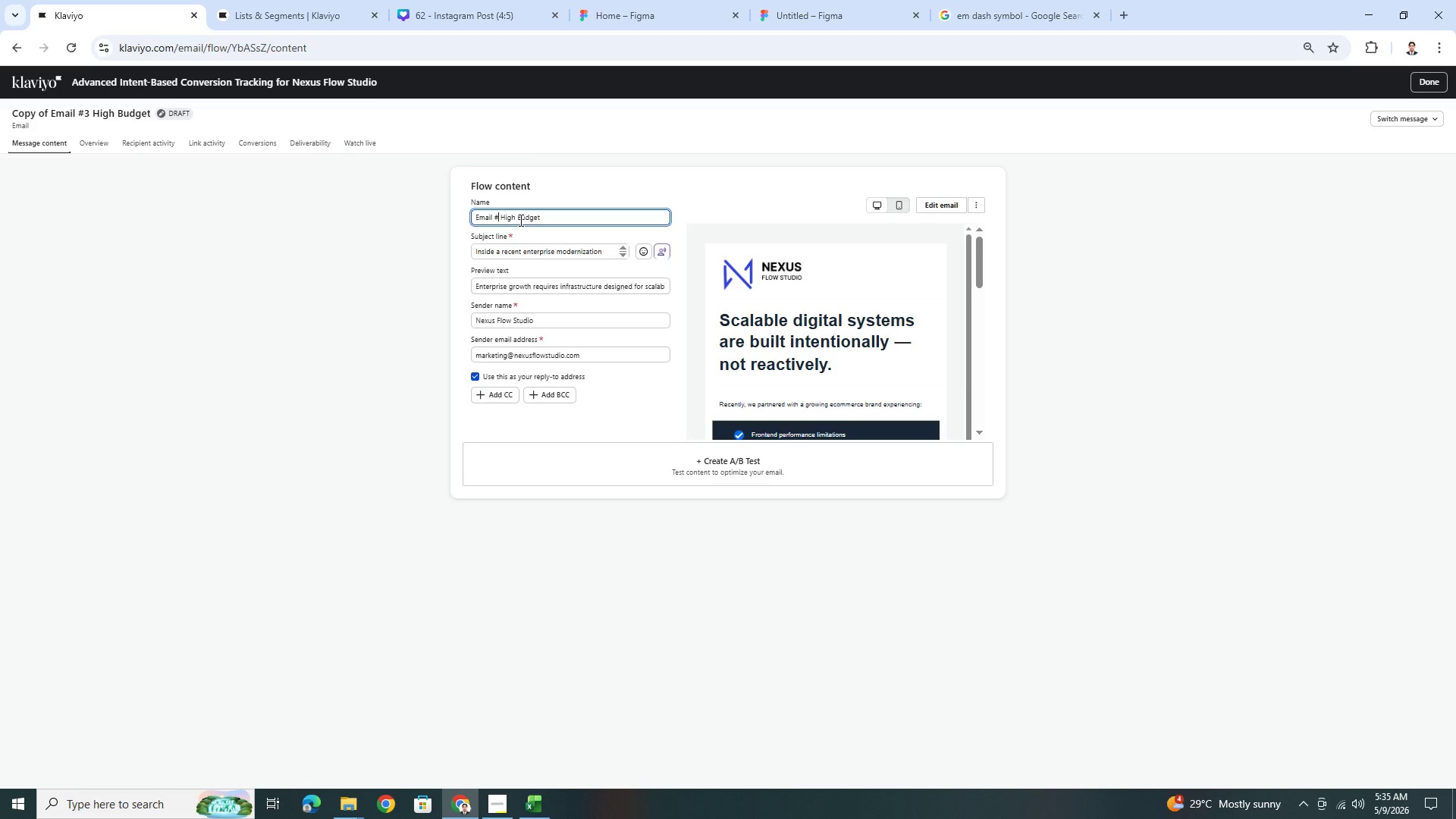 
key(4)
 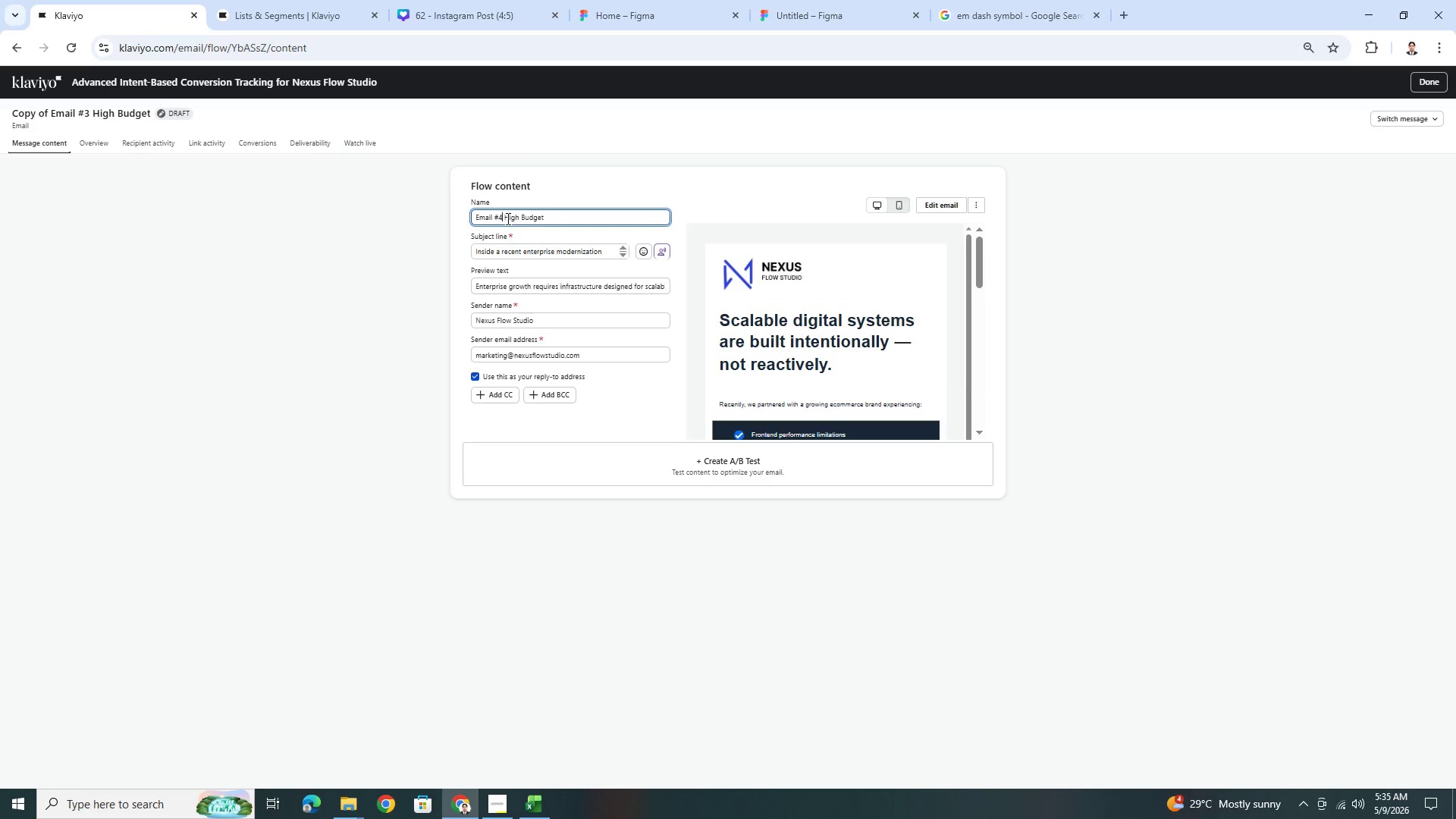 
left_click_drag(start_coordinate=[504, 218], to_coordinate=[616, 226])
 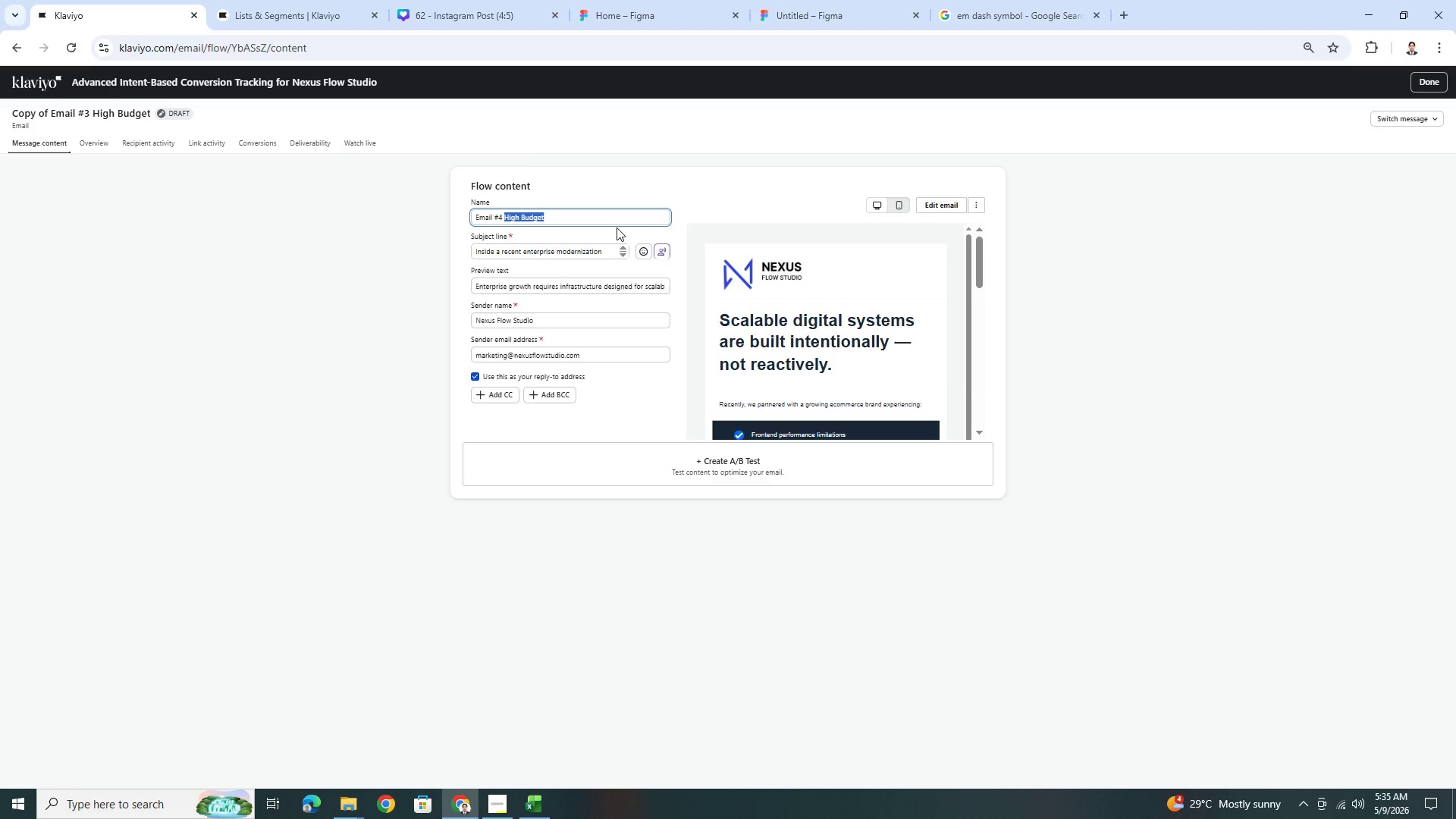 
key(Backspace)
 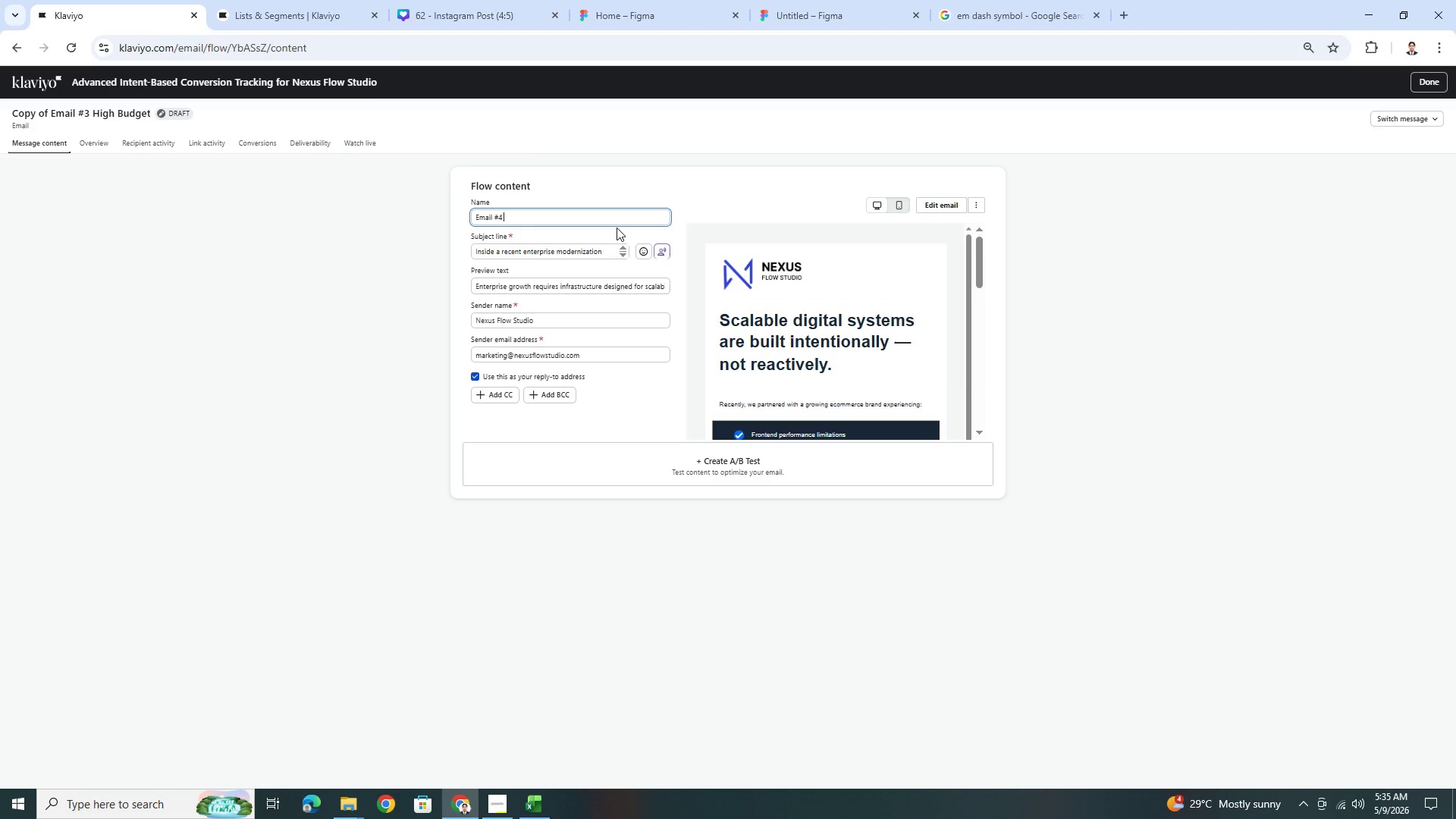 
key(Backspace)
 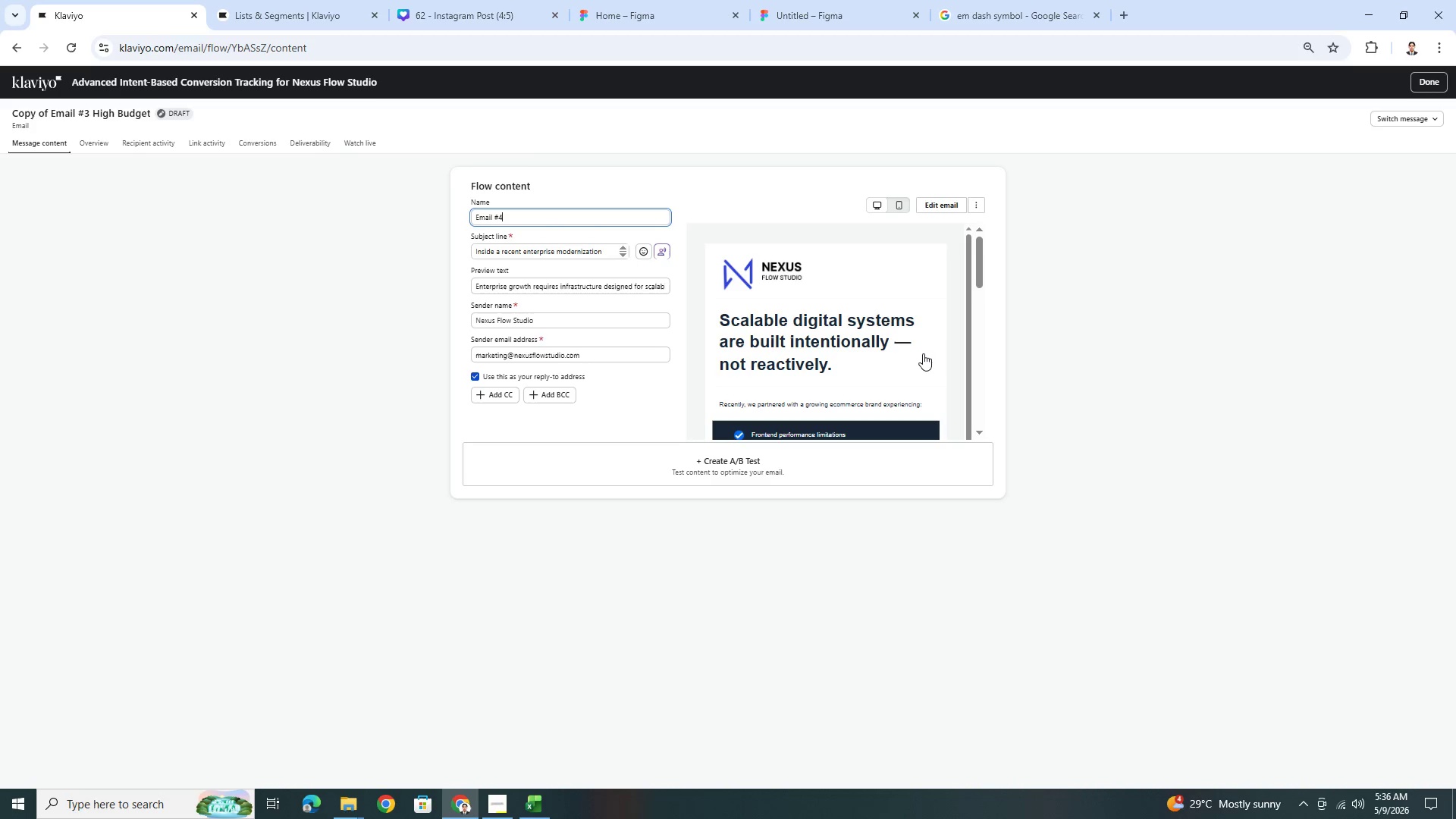 
wait(48.22)
 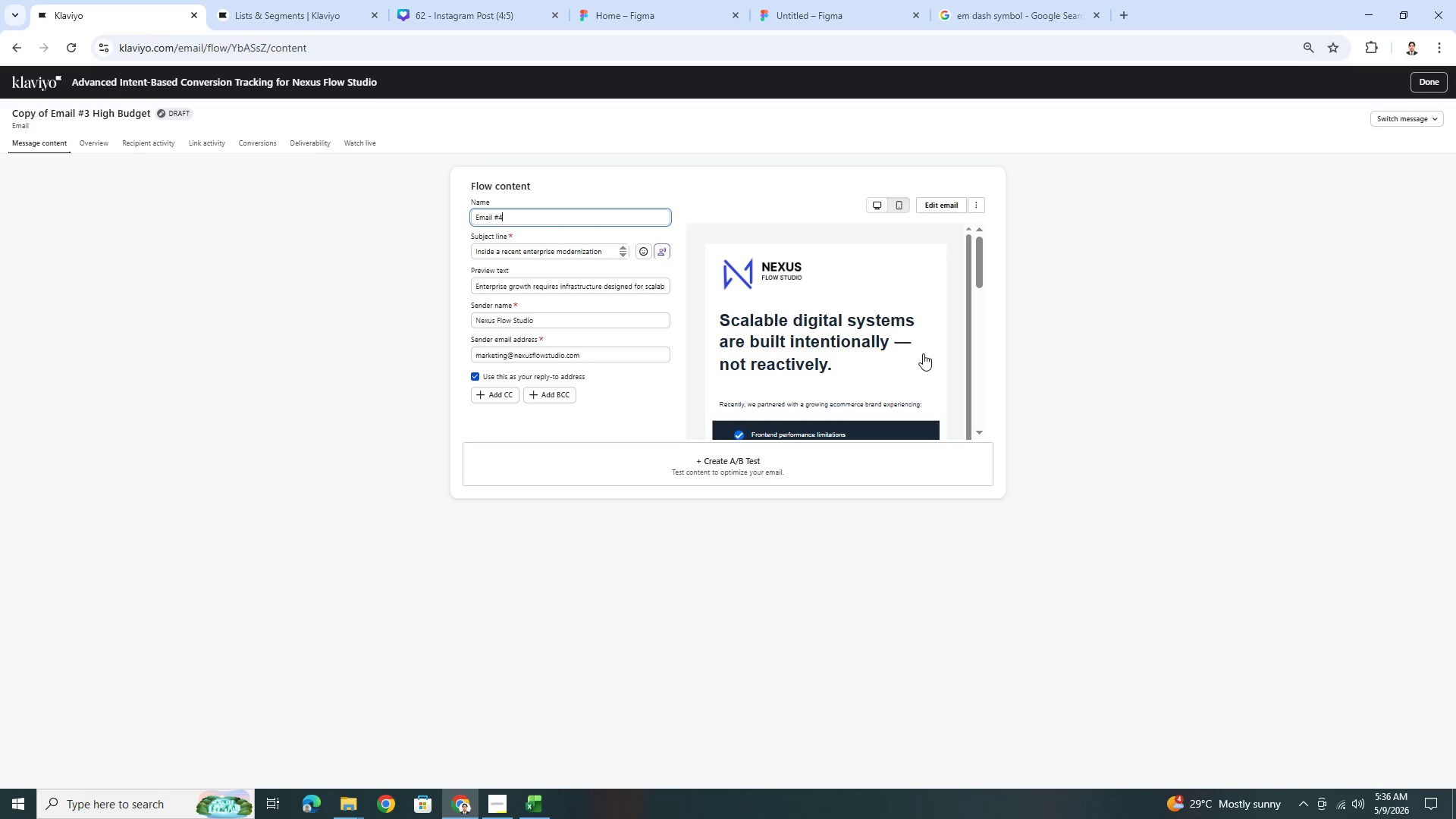 
left_click([1437, 83])
 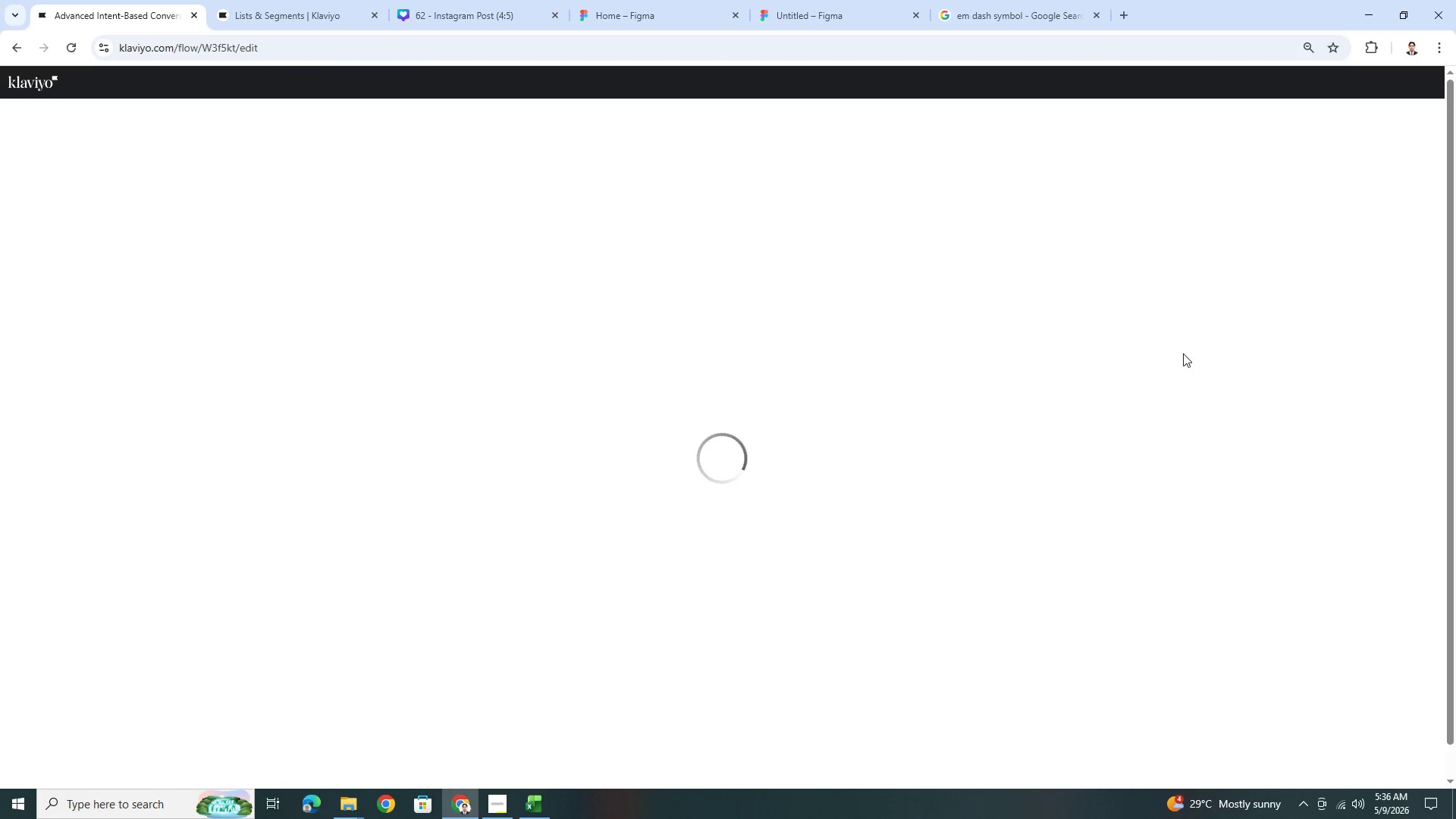 
left_click([487, 807])